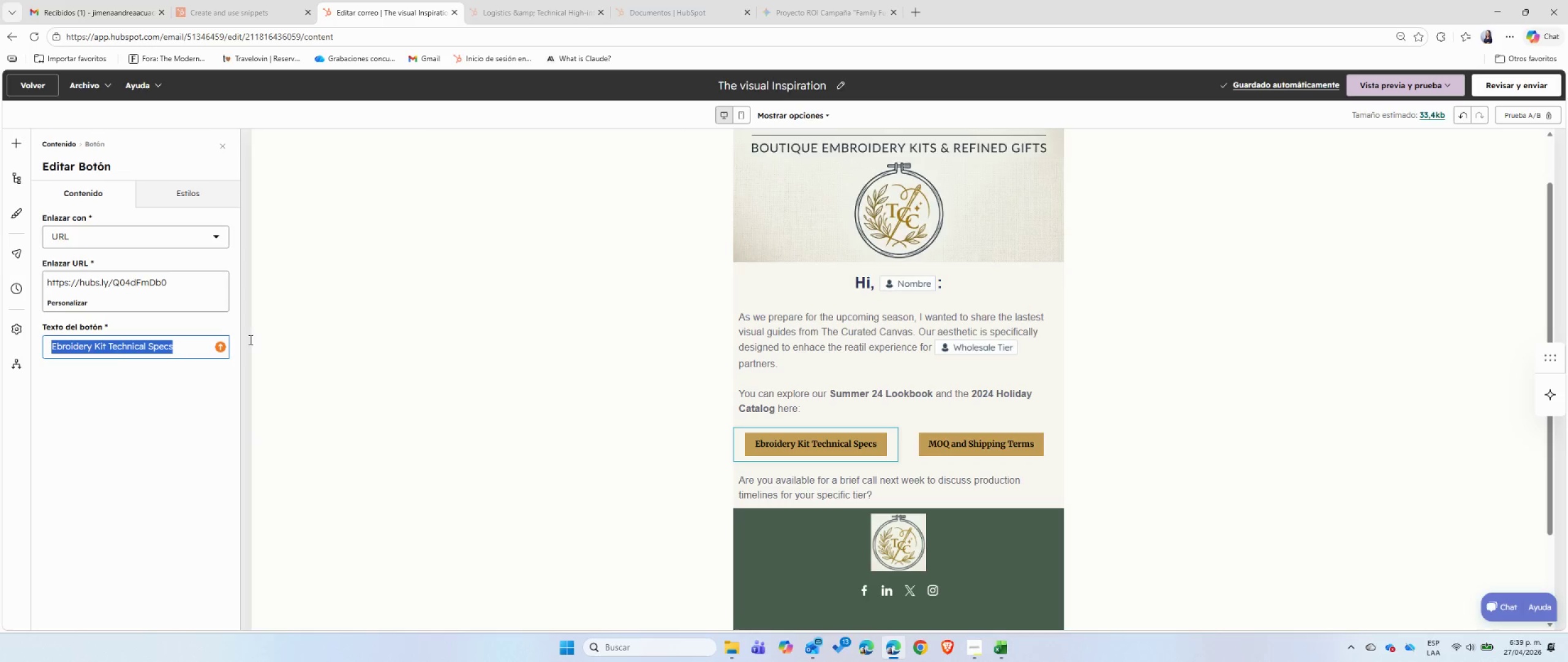 
left_click([653, 3])
 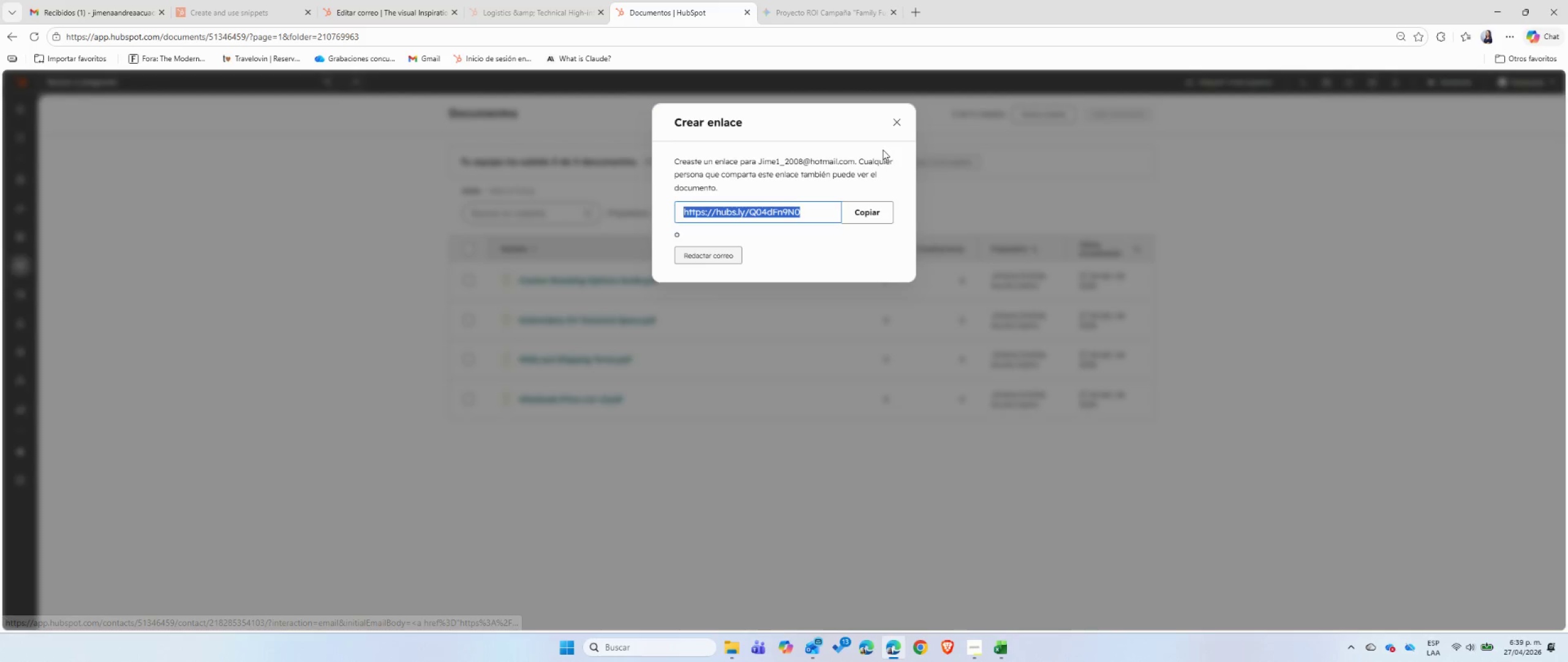 
left_click([895, 120])
 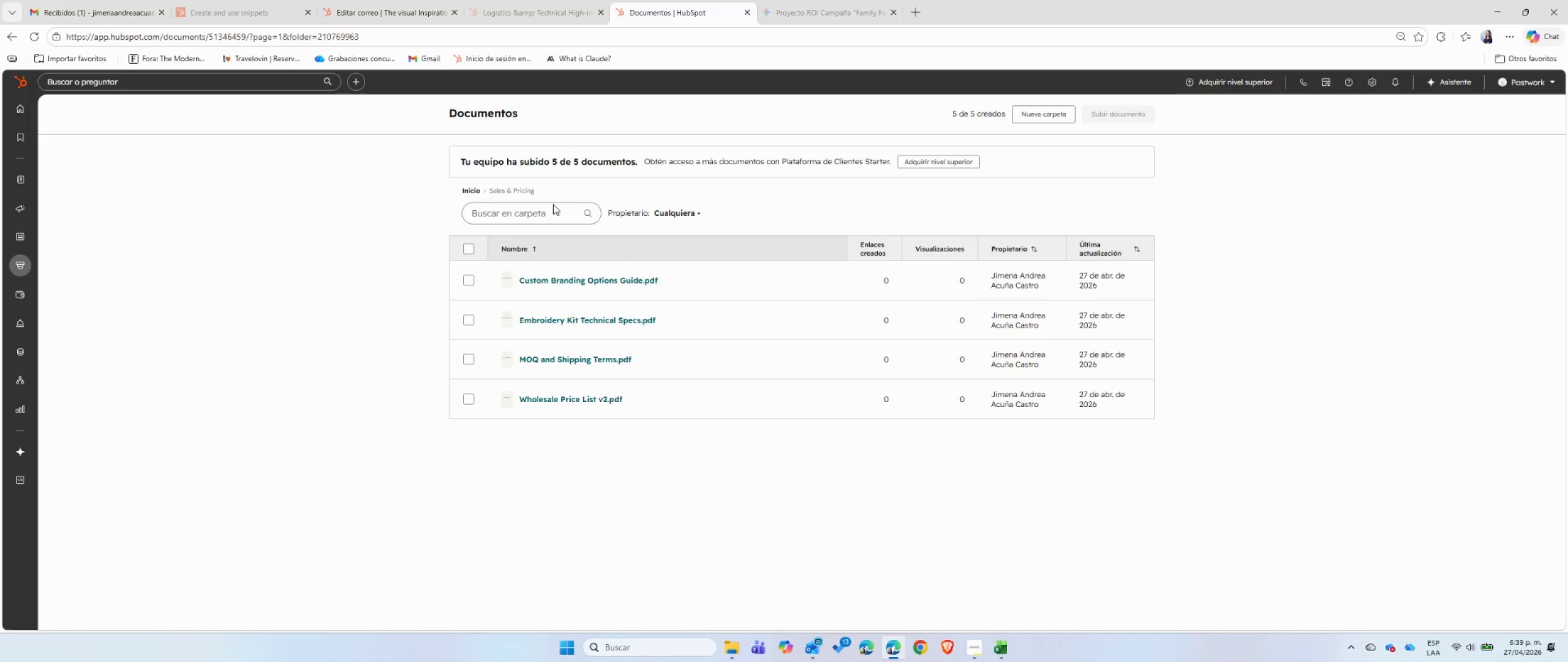 
left_click([467, 189])
 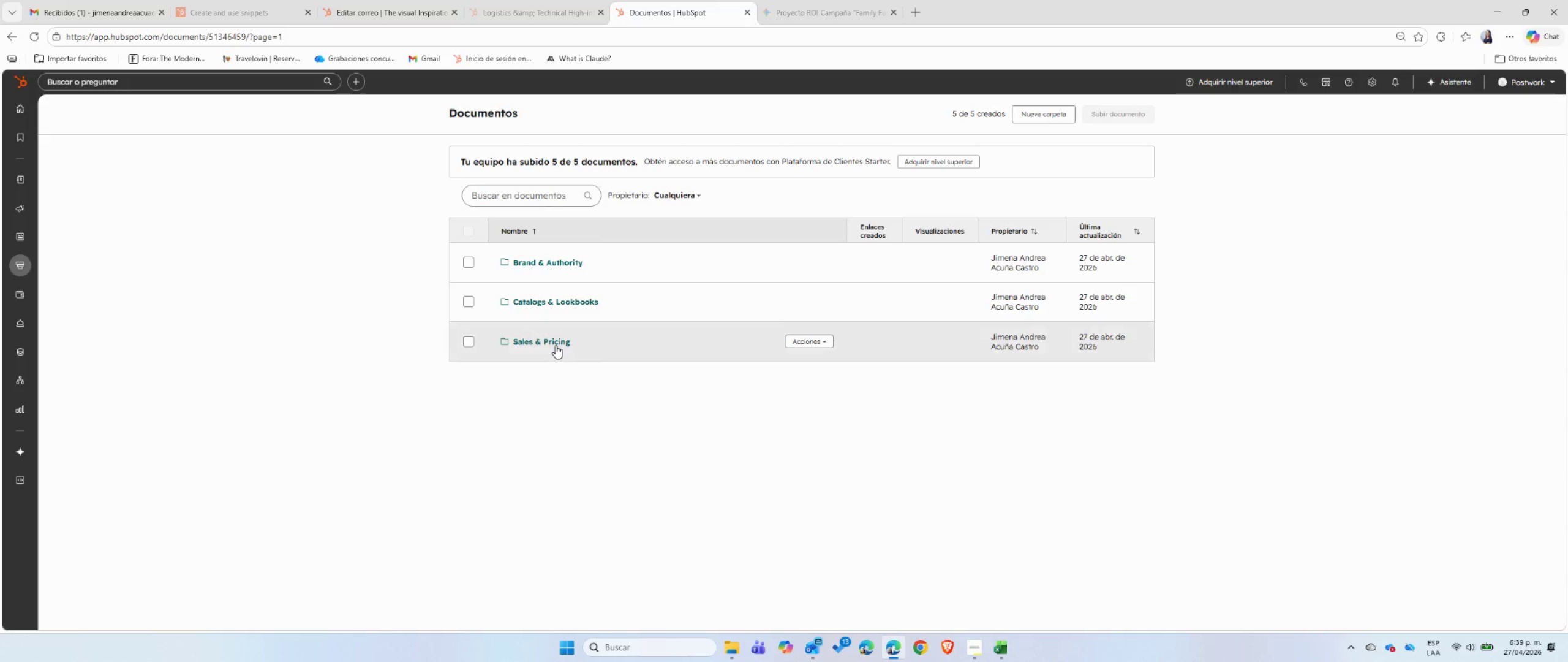 
left_click([549, 262])
 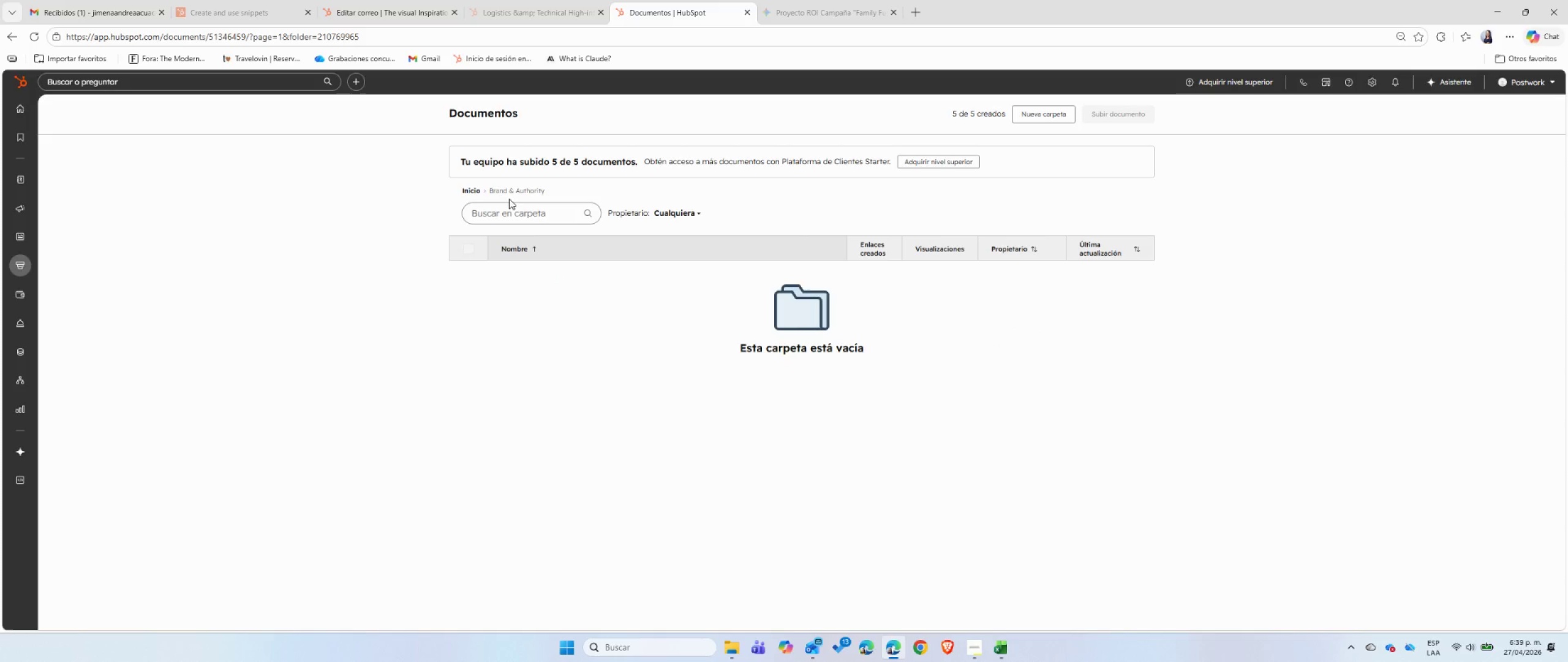 
left_click([468, 192])
 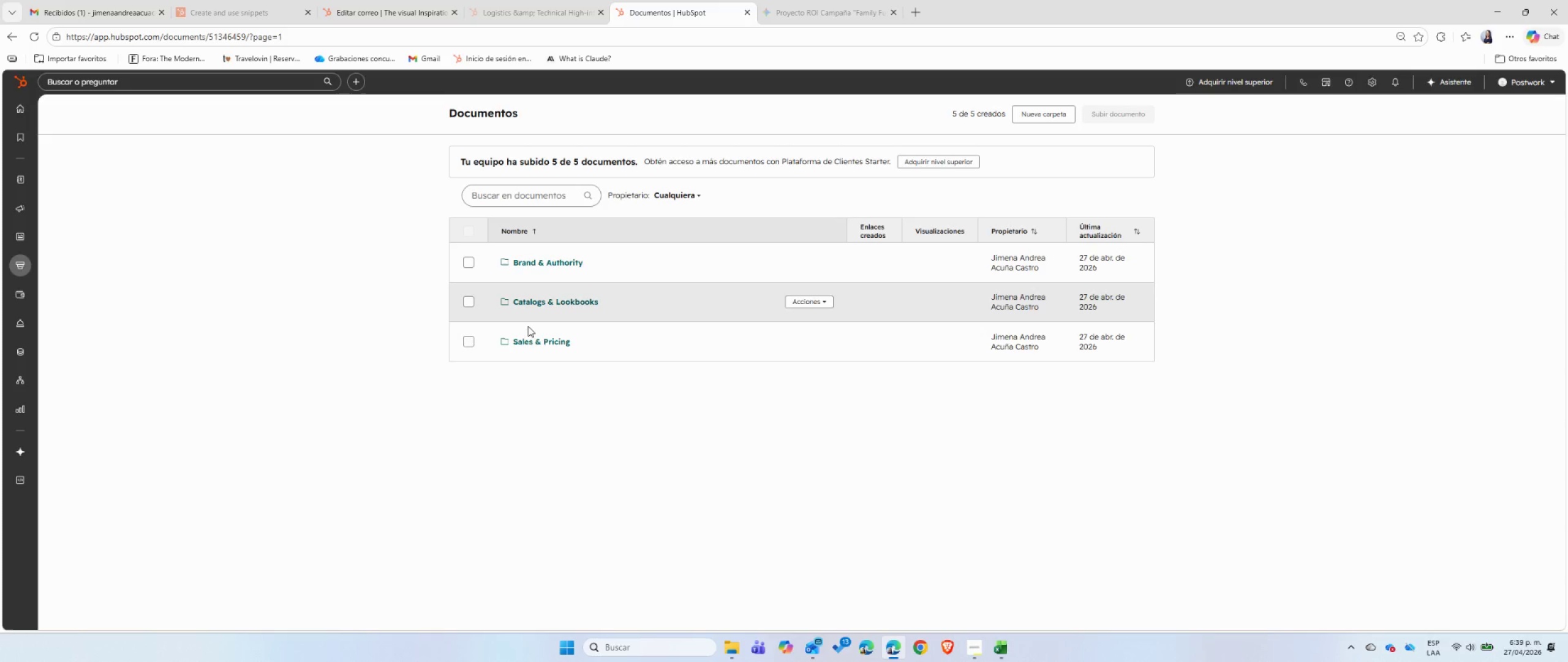 
left_click([531, 344])
 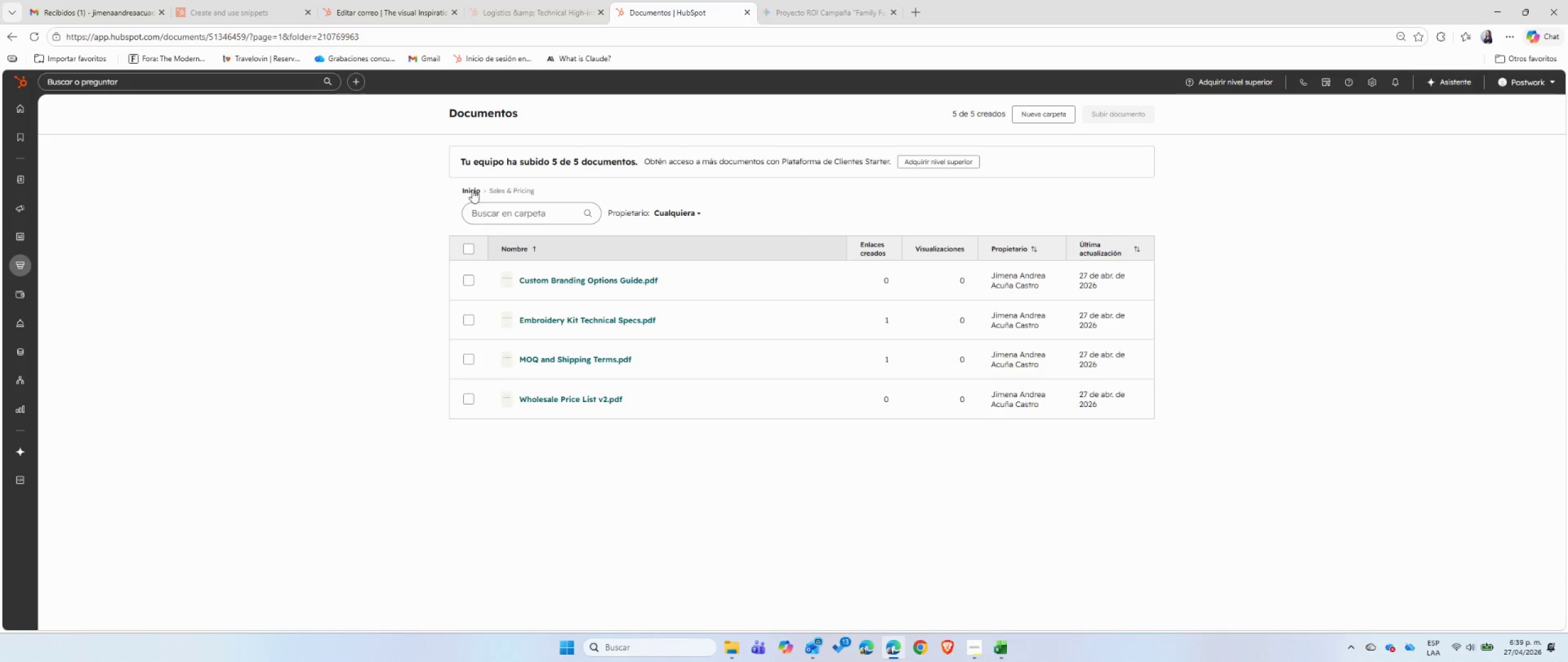 
left_click([472, 189])
 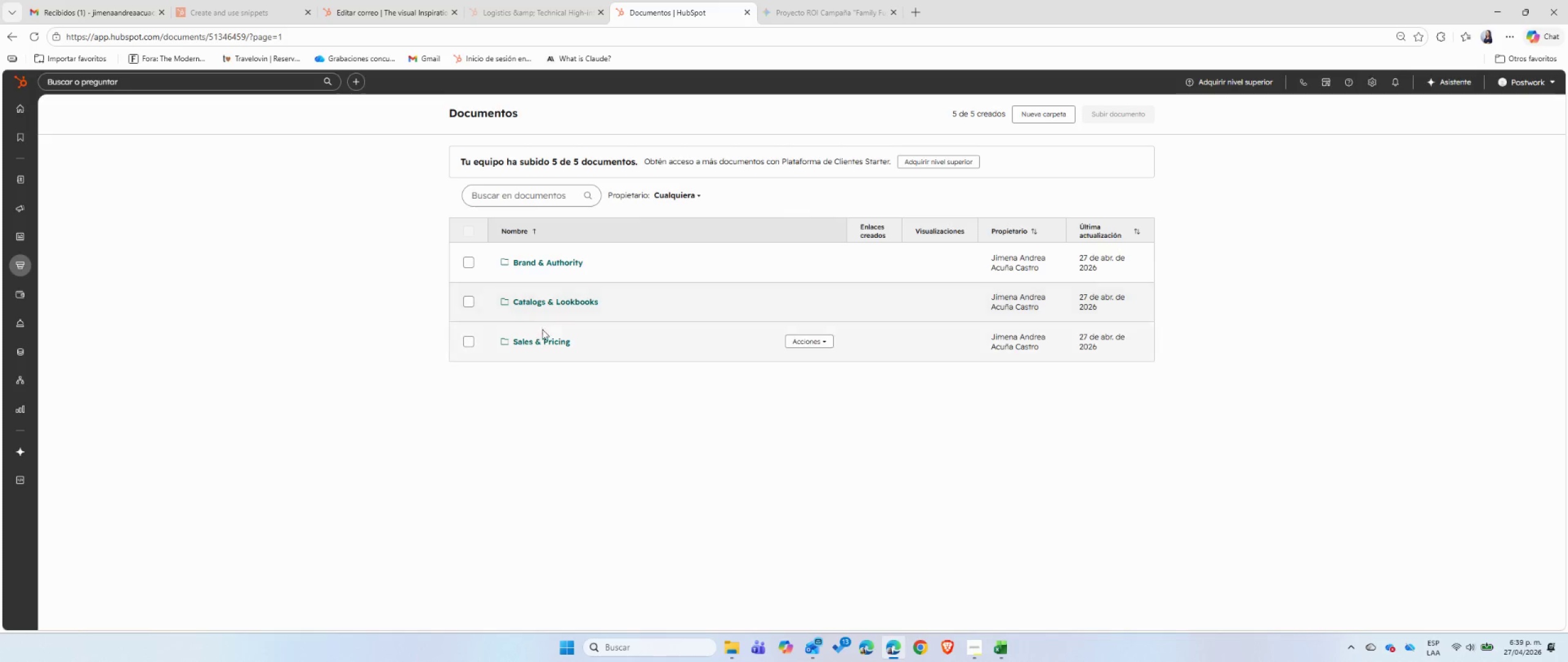 
left_click([540, 306])
 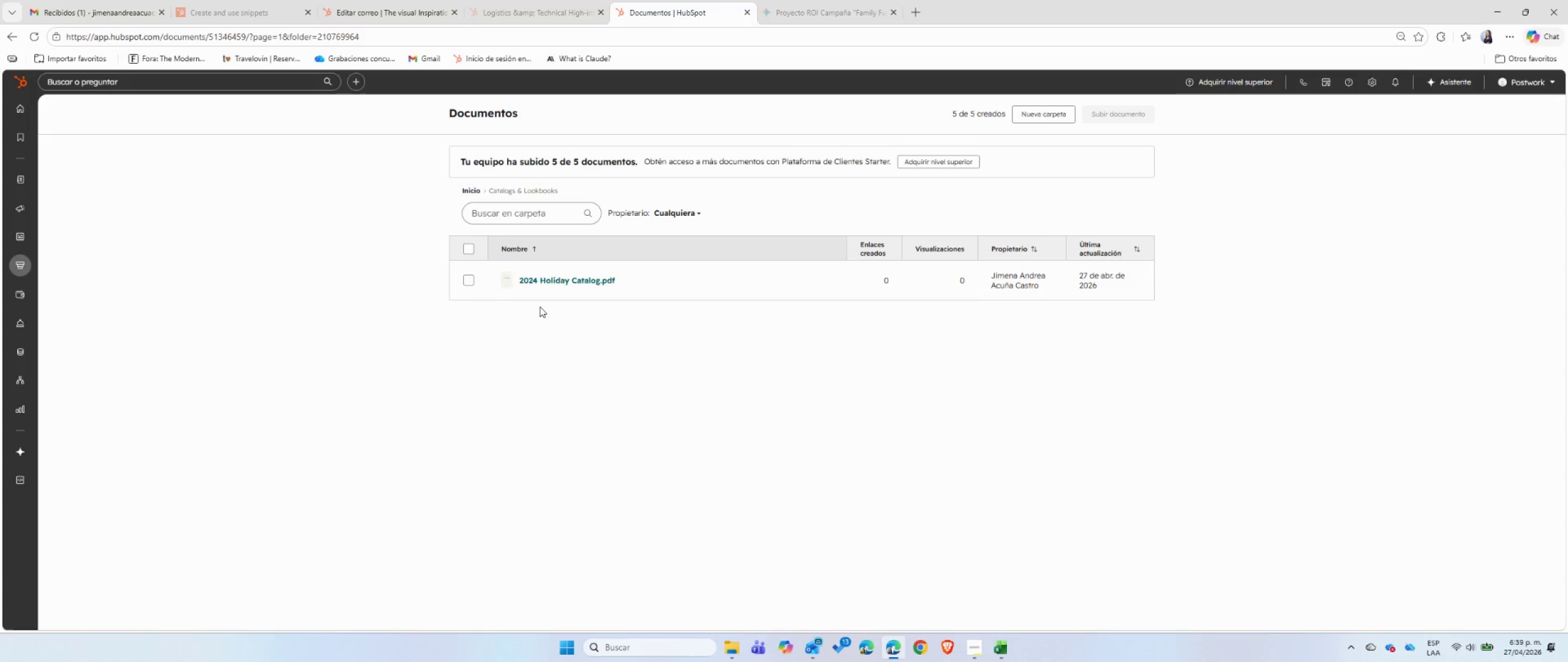 
wait(5.73)
 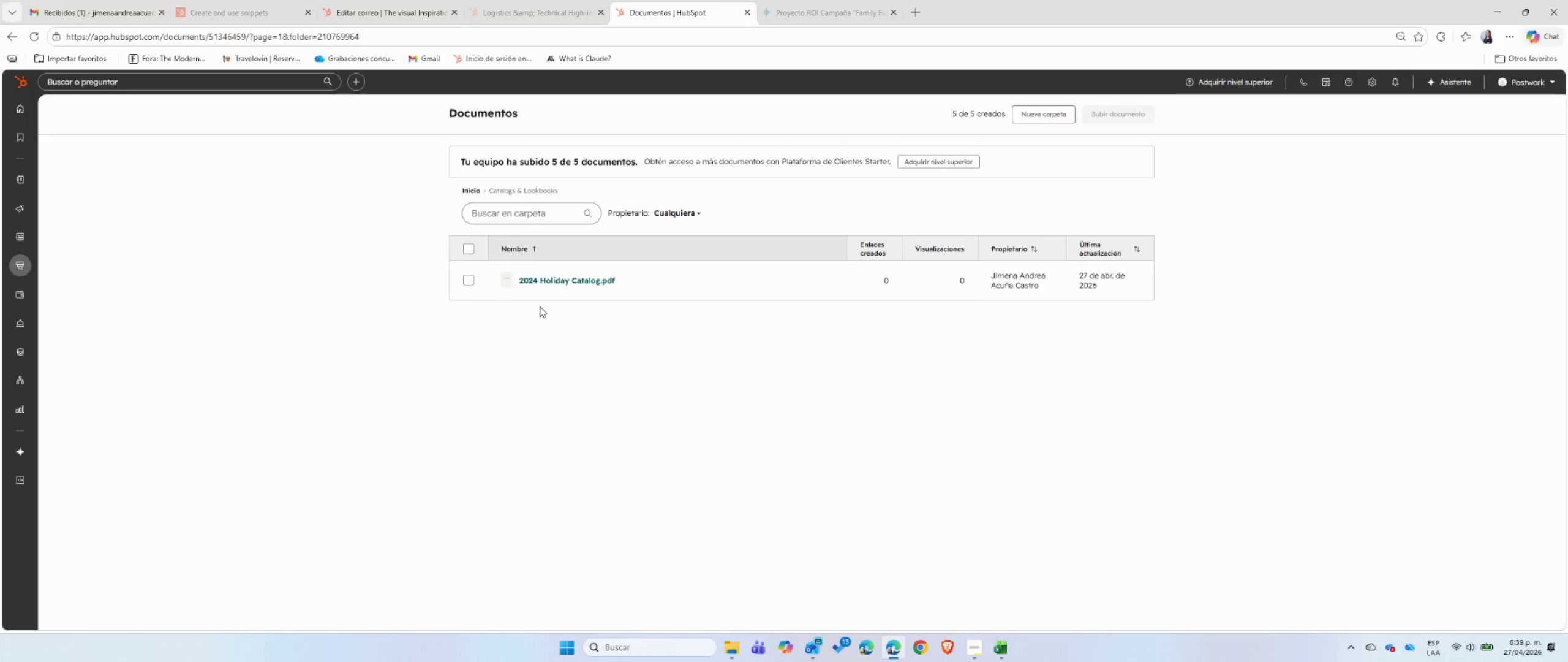 
left_click([801, 281])
 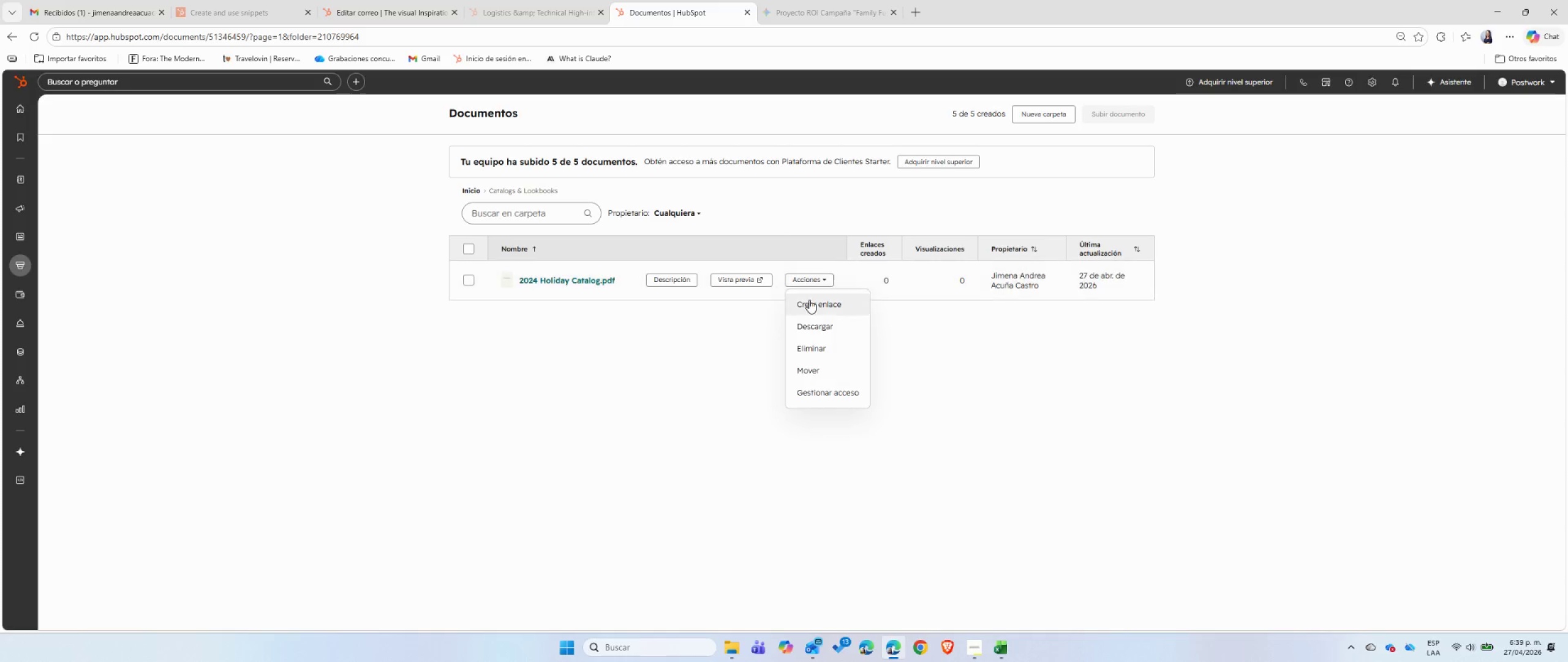 
left_click([808, 307])
 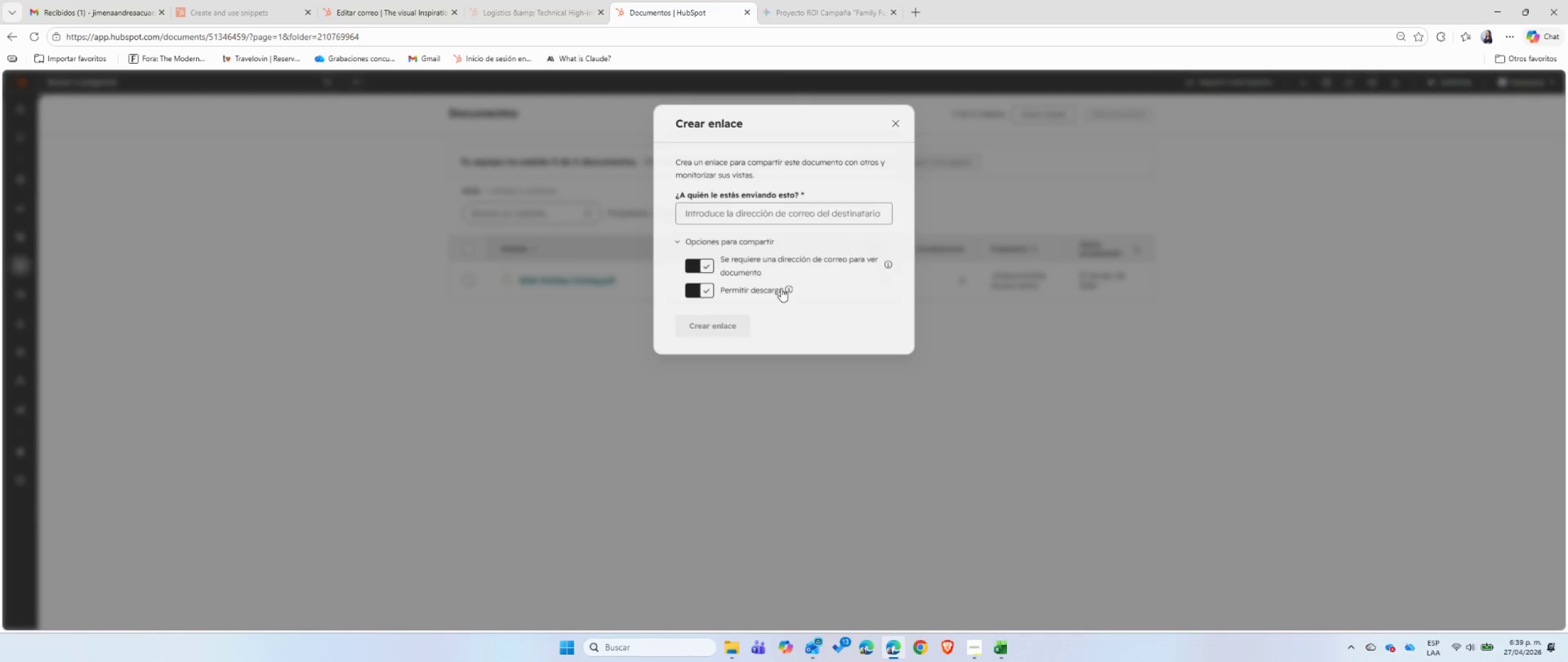 
left_click([733, 213])
 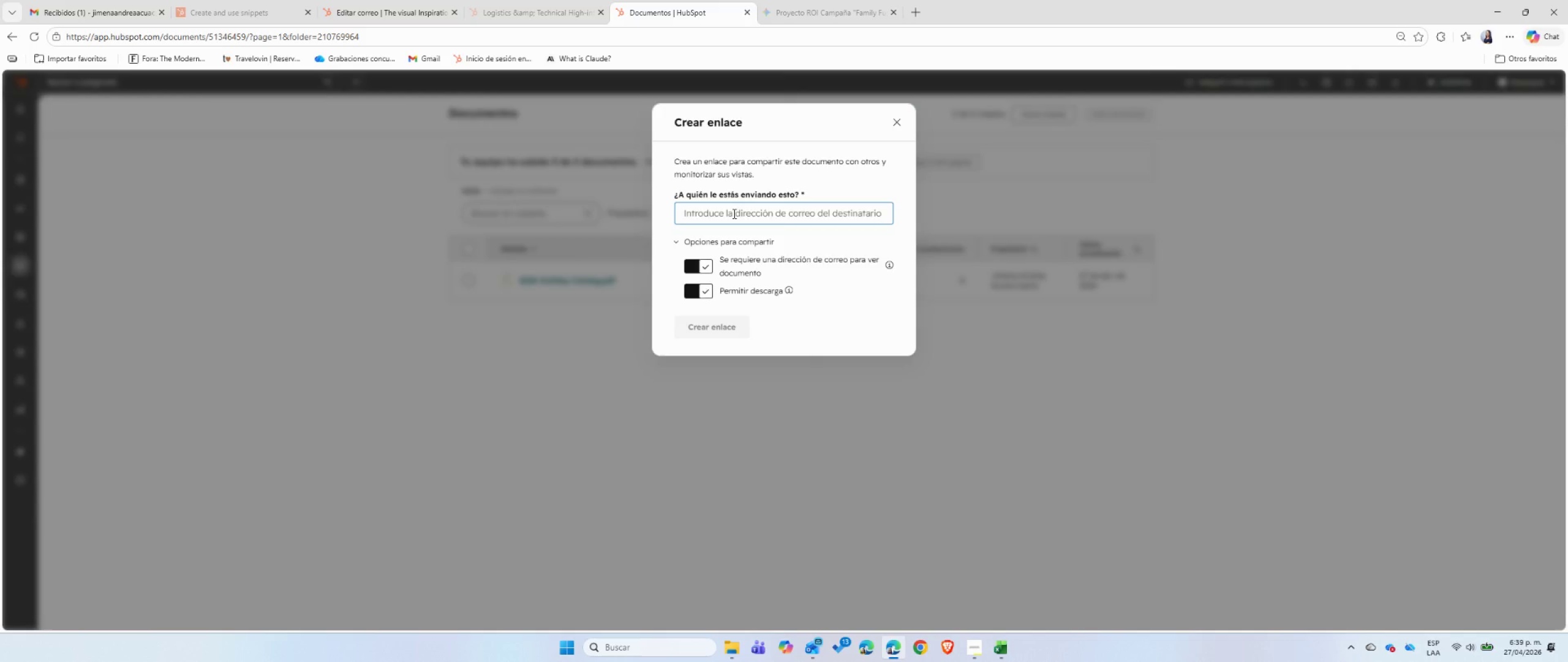 
type(jime1_2008)
 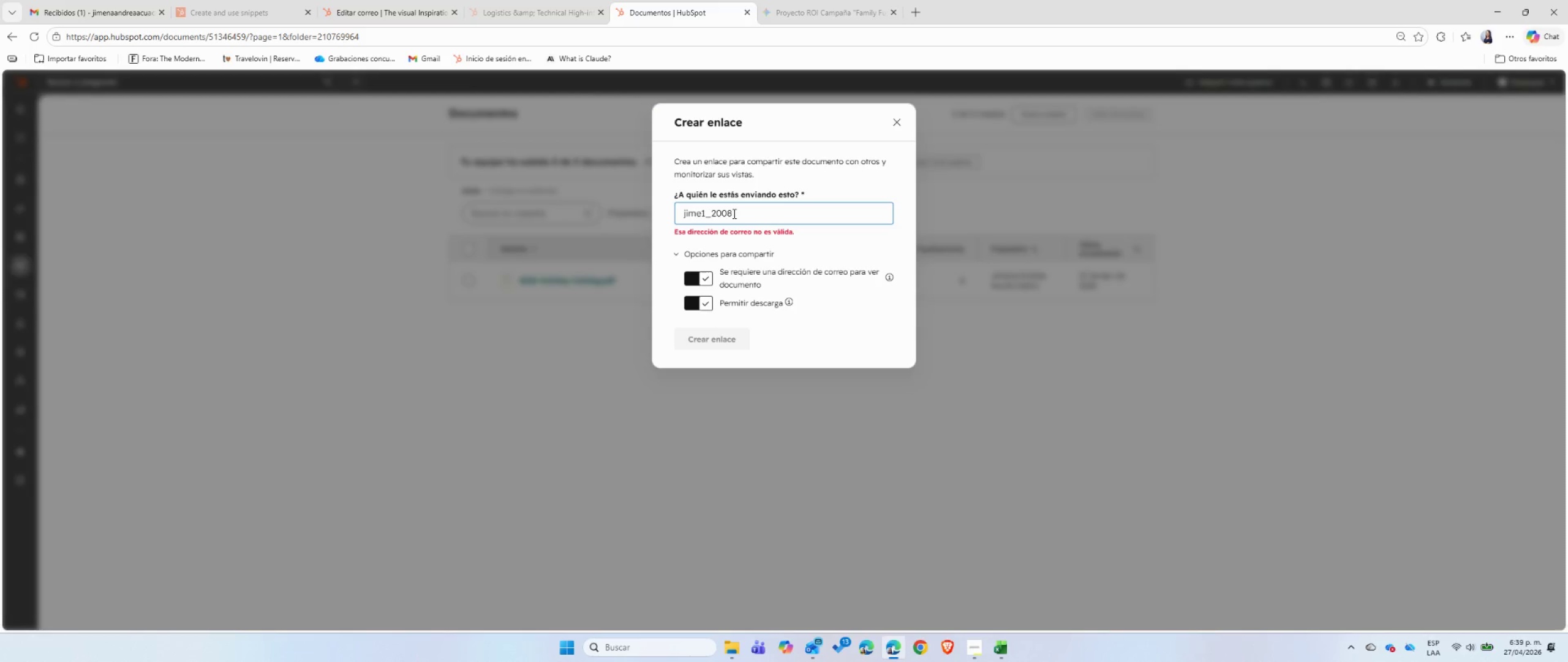 
key(Alt+Control+Q)
 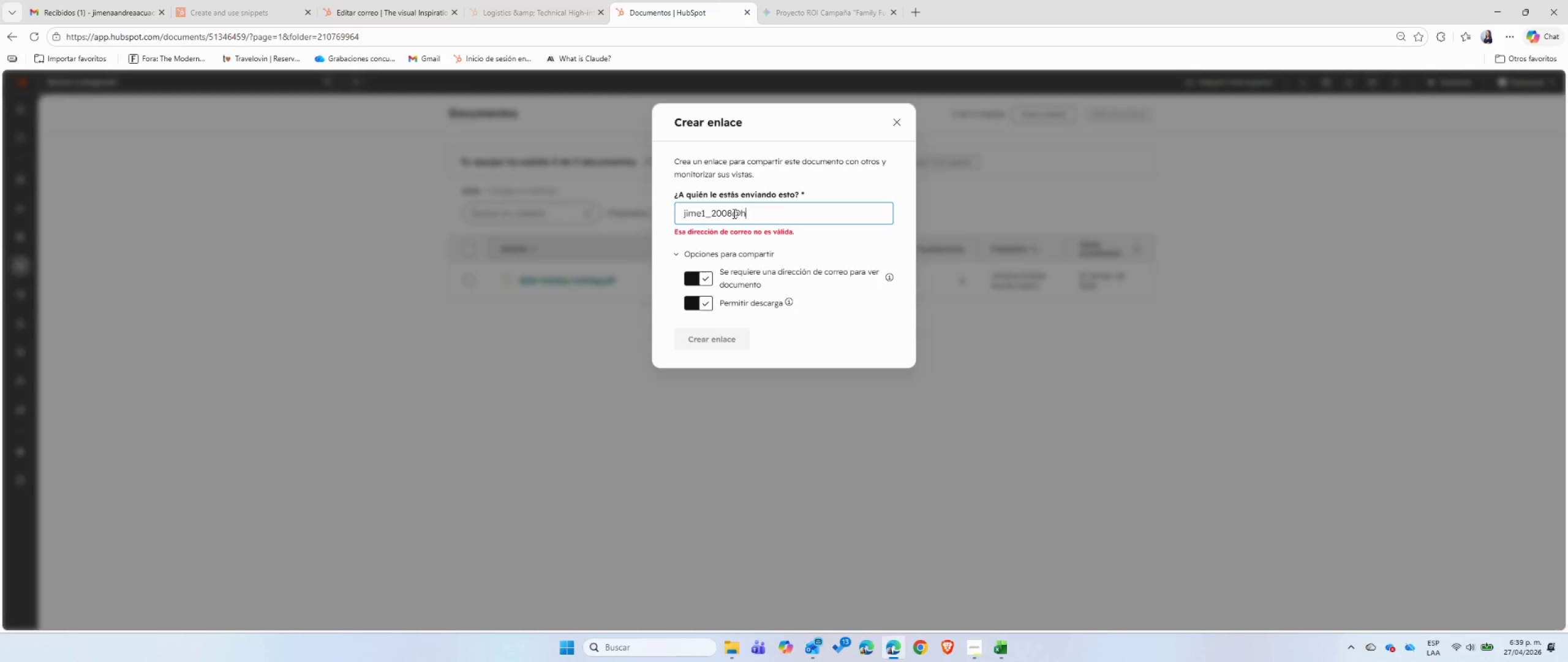 
type(hotmail.com)
 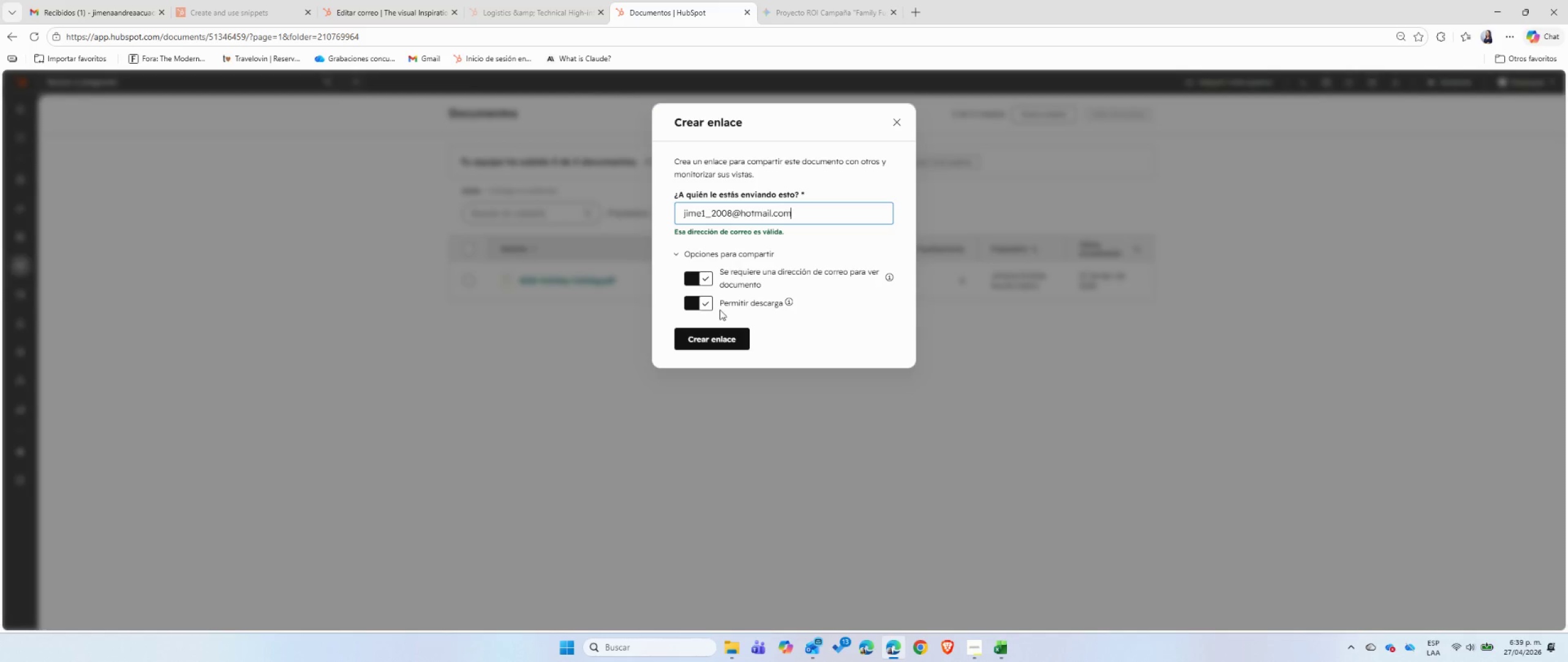 
left_click([710, 335])
 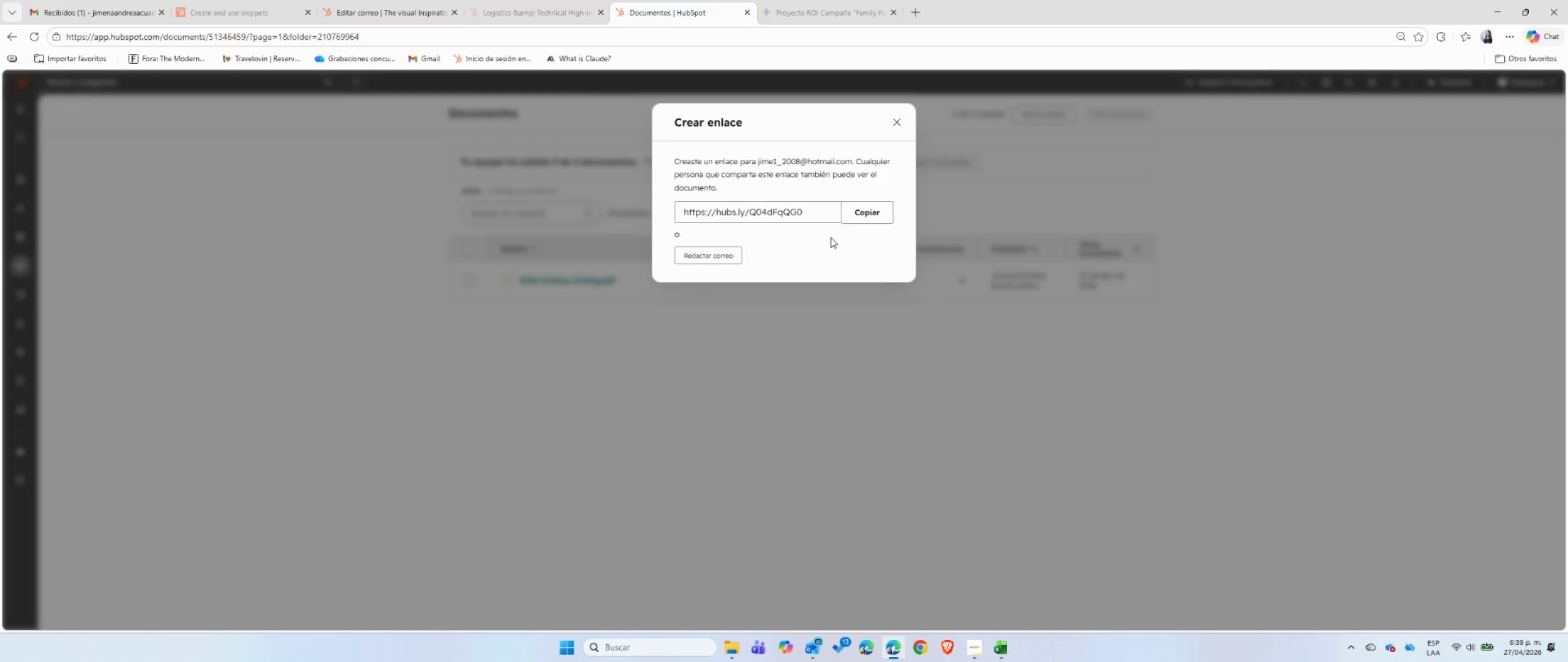 
left_click([858, 215])
 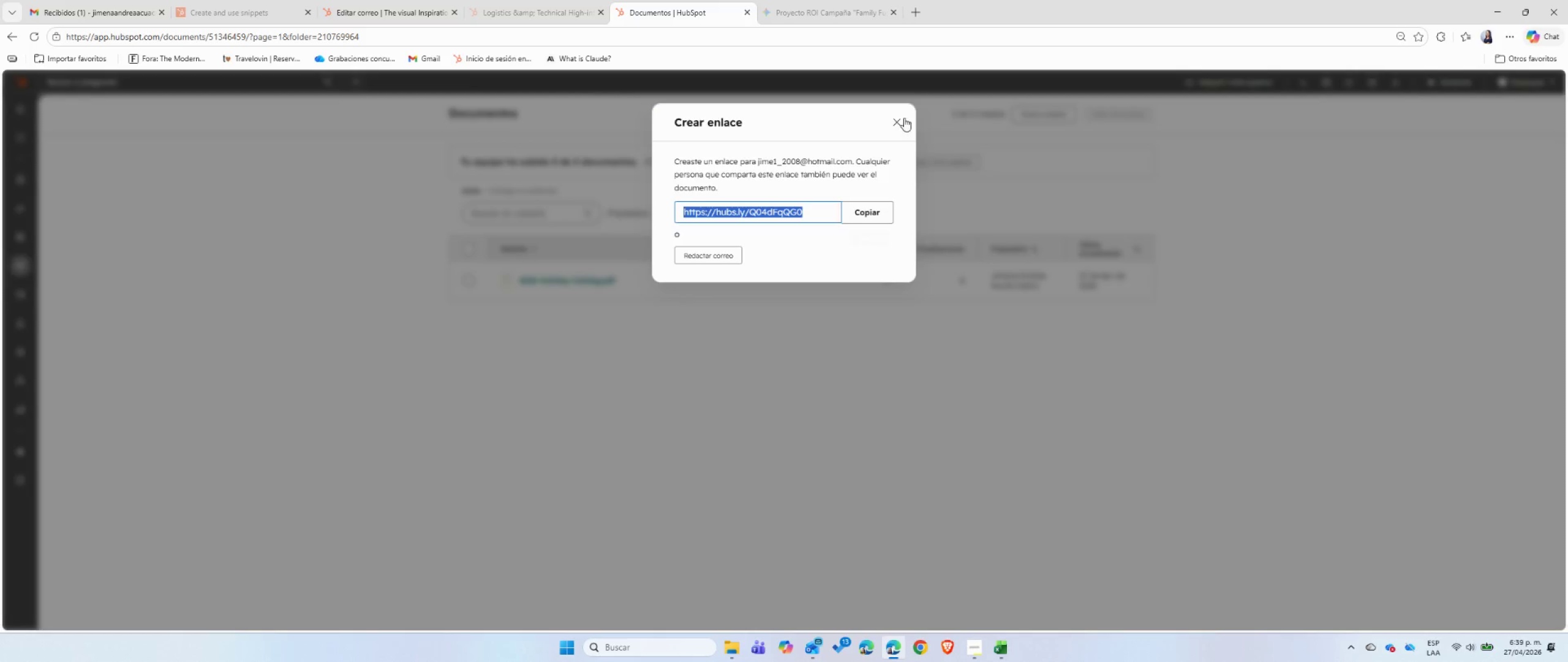 
left_click([896, 121])
 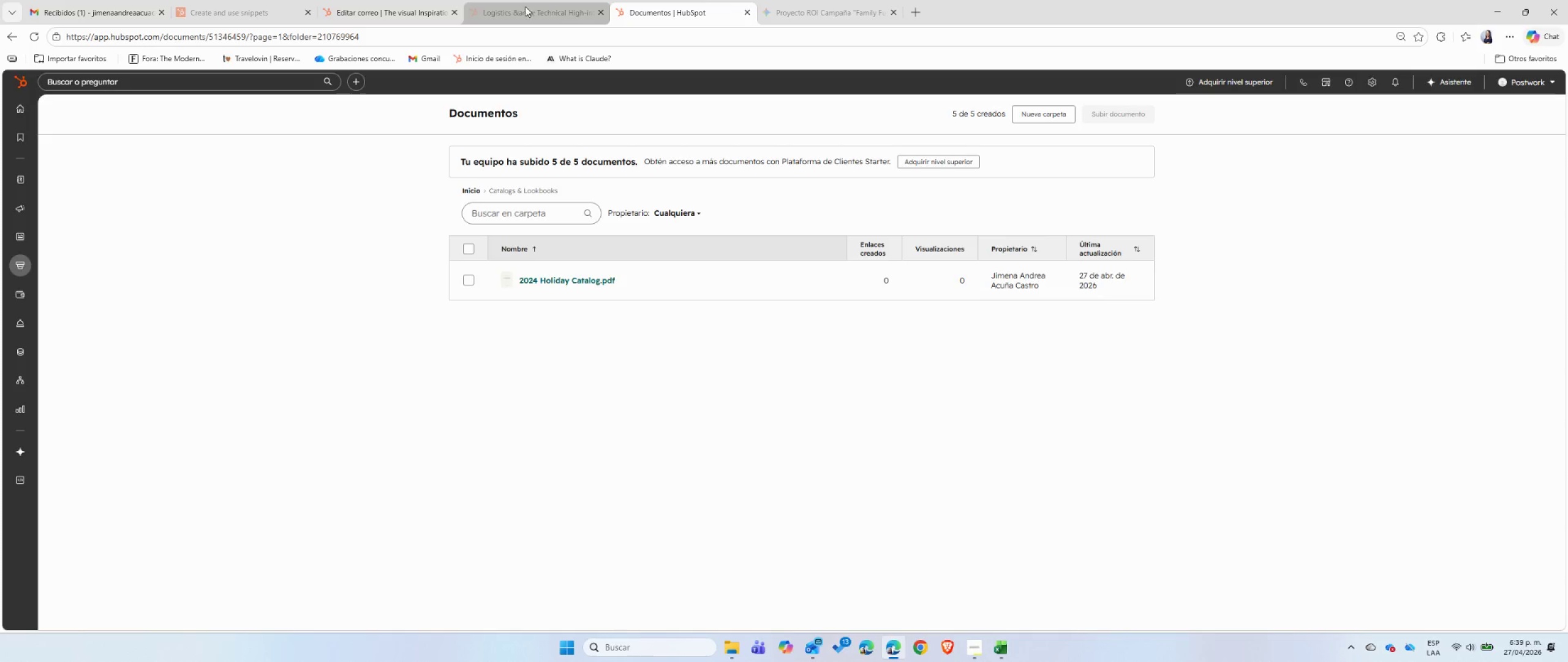 
left_click([409, 0])
 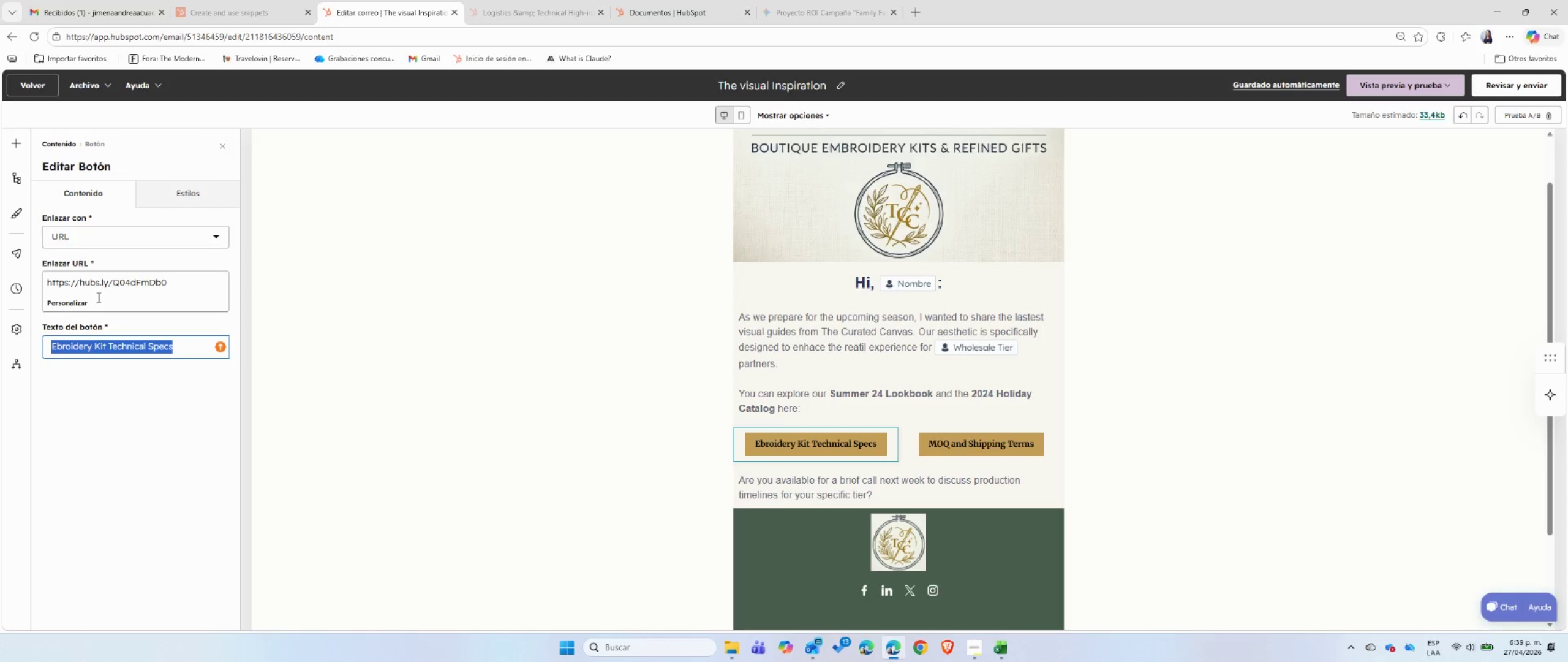 
double_click([99, 284])
 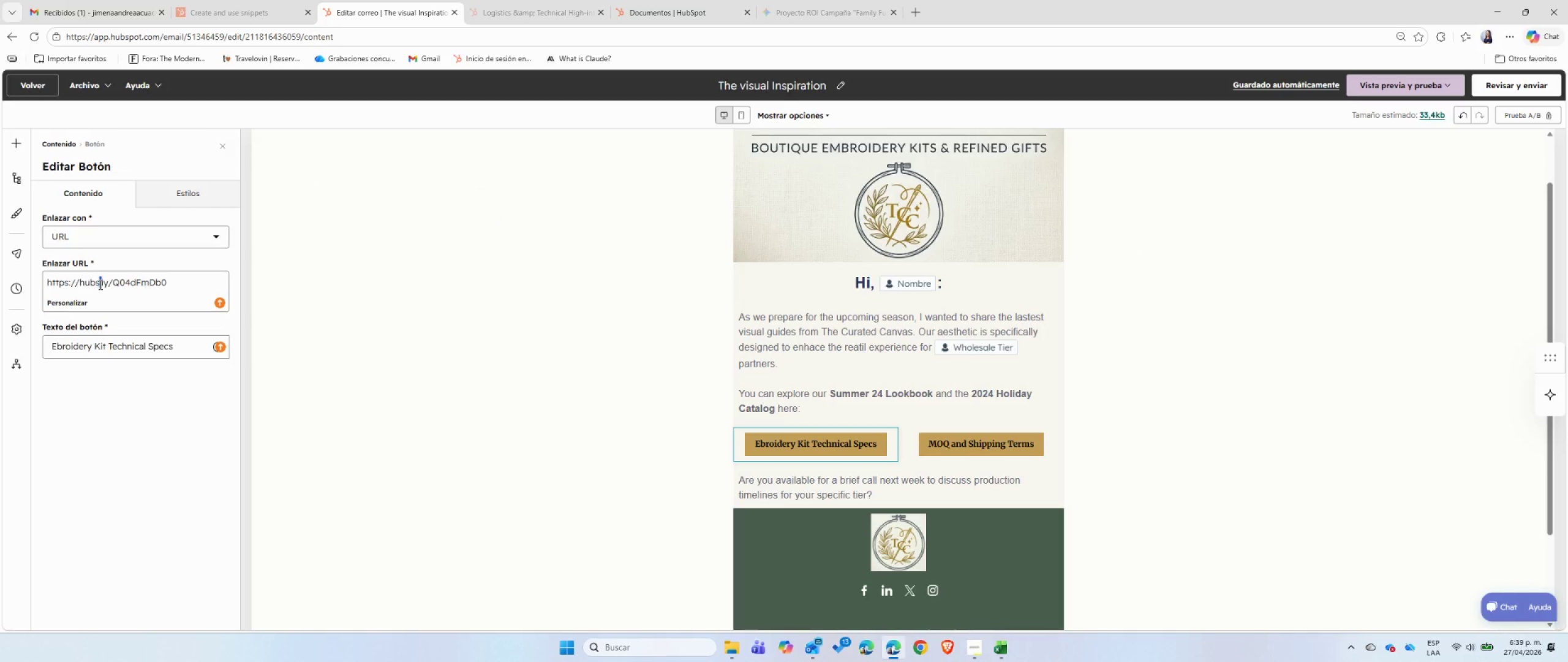 
triple_click([99, 284])
 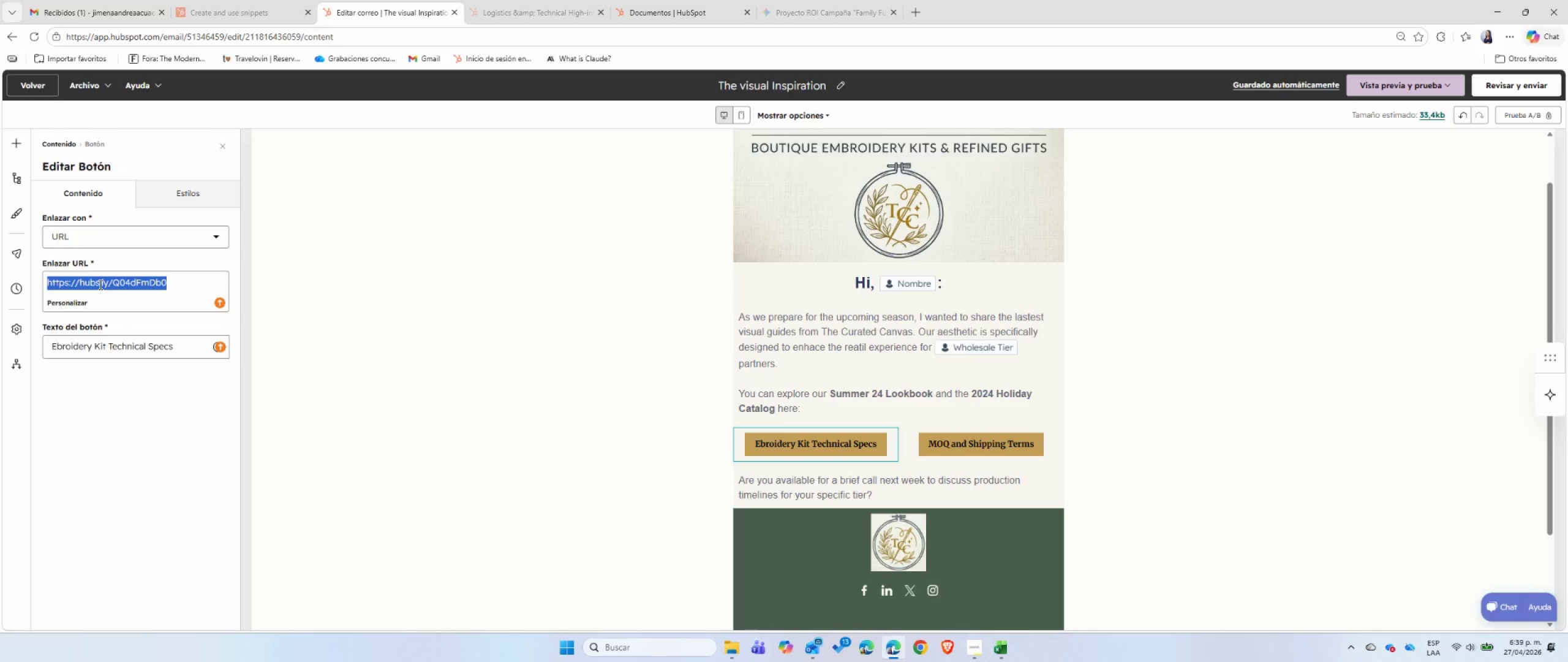 
key(Control+V)
 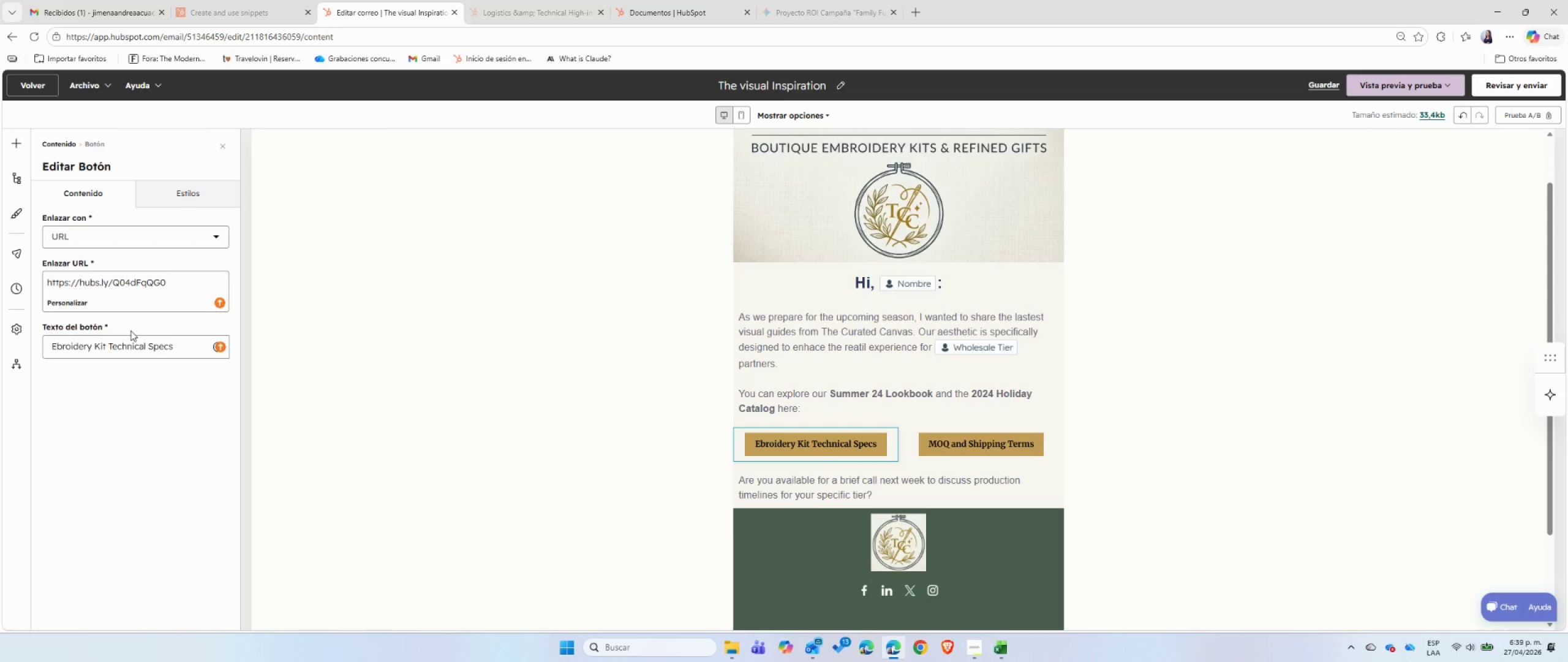 
double_click([153, 345])
 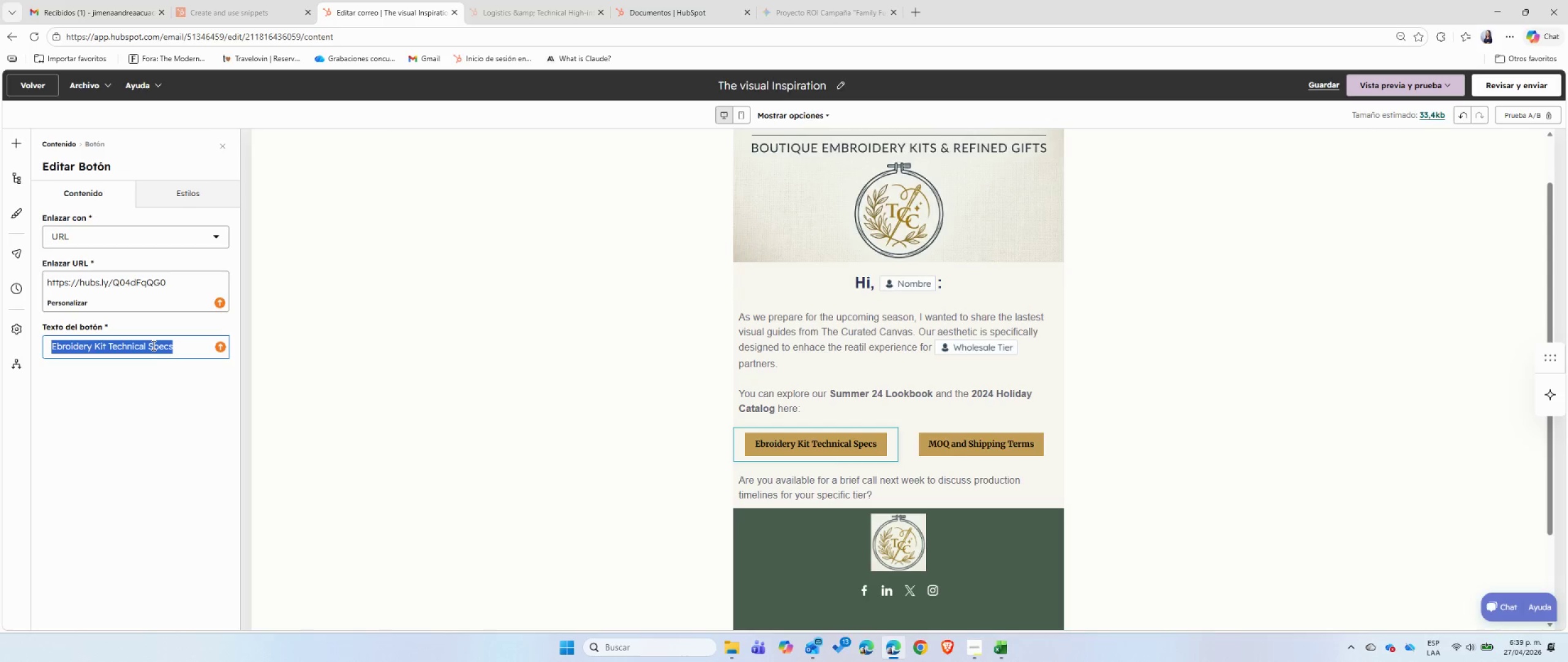 
triple_click([153, 345])
 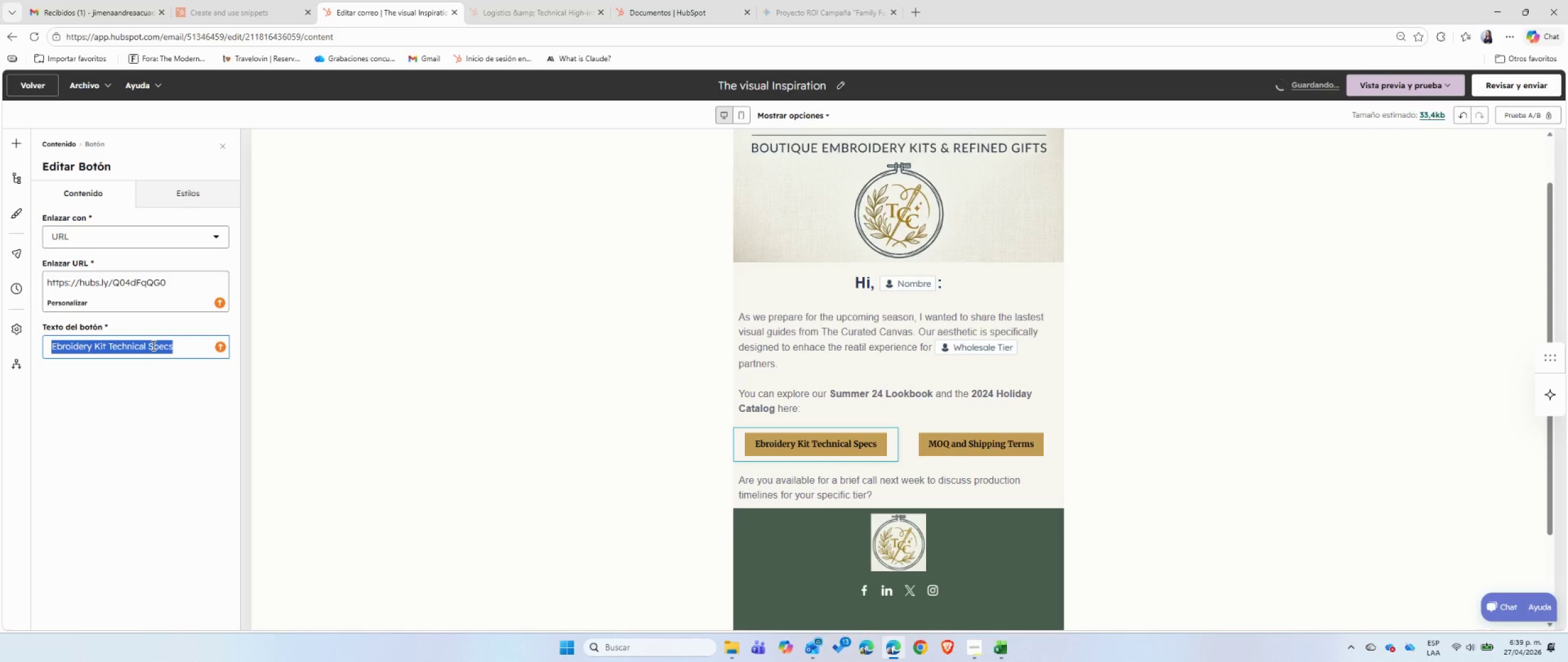 
type(2024 Holiday Catalog)
 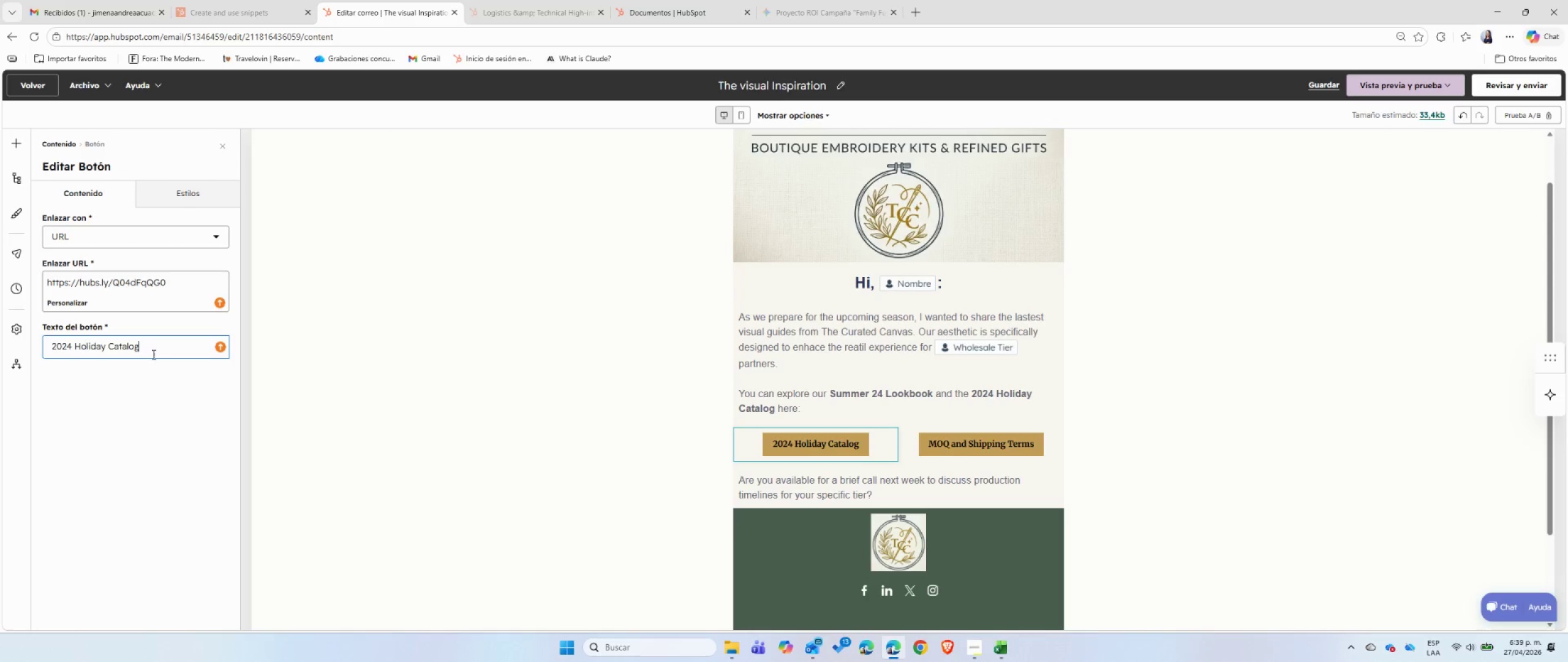 
left_click([146, 385])
 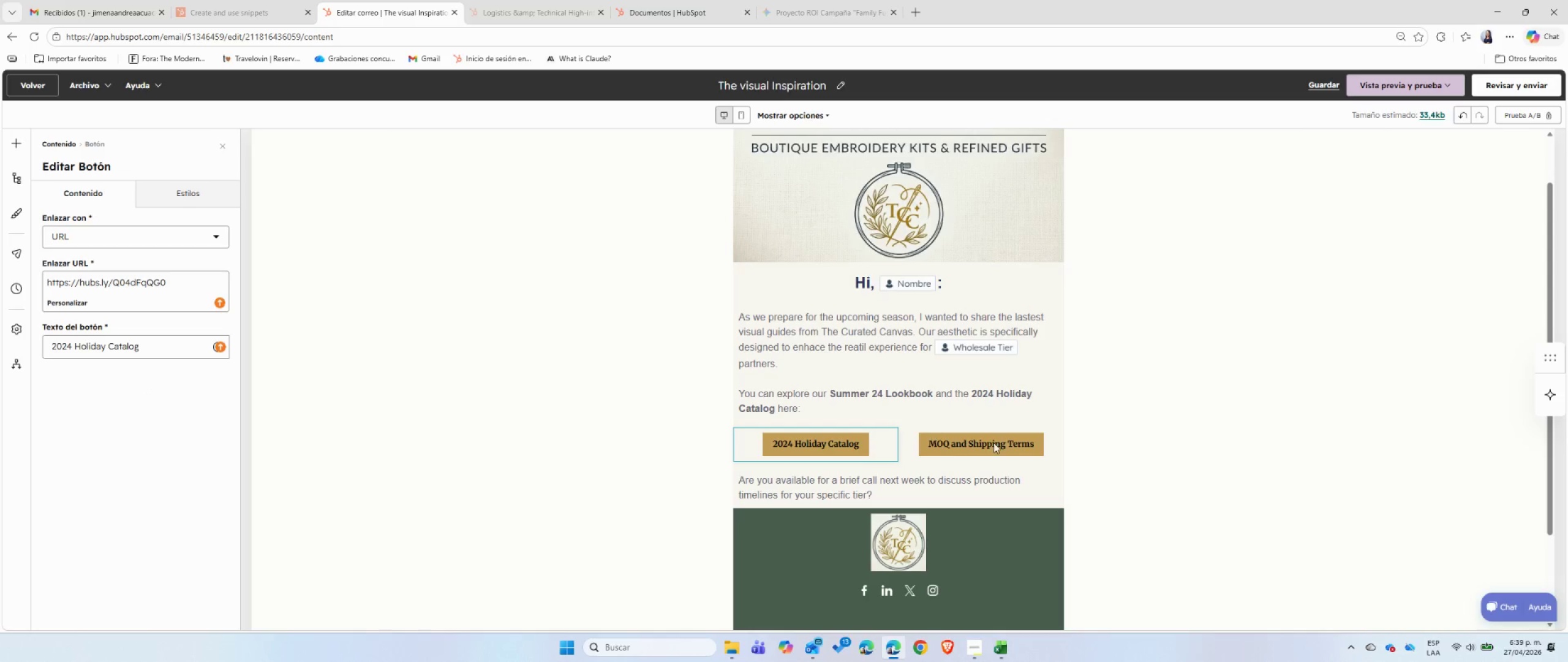 
left_click([995, 444])
 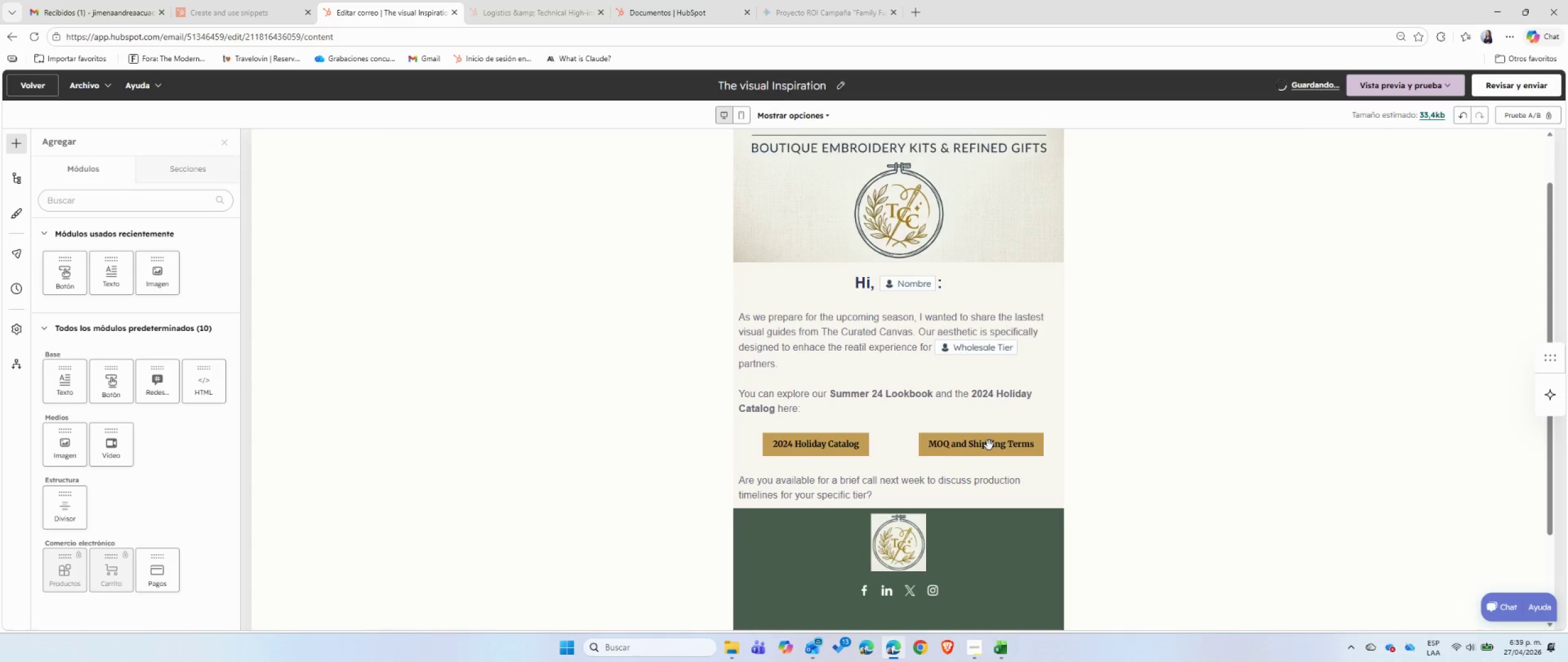 
left_click([989, 445])
 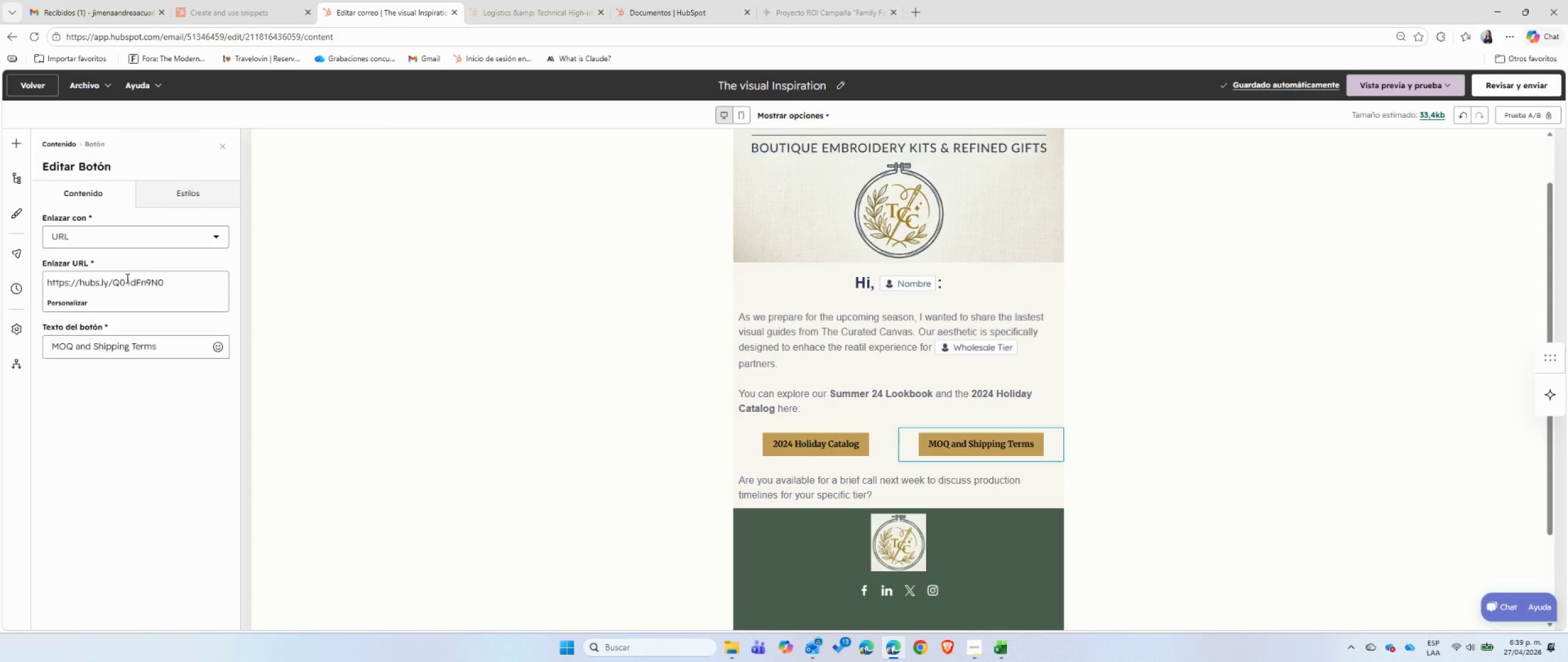 
left_click([182, 237])
 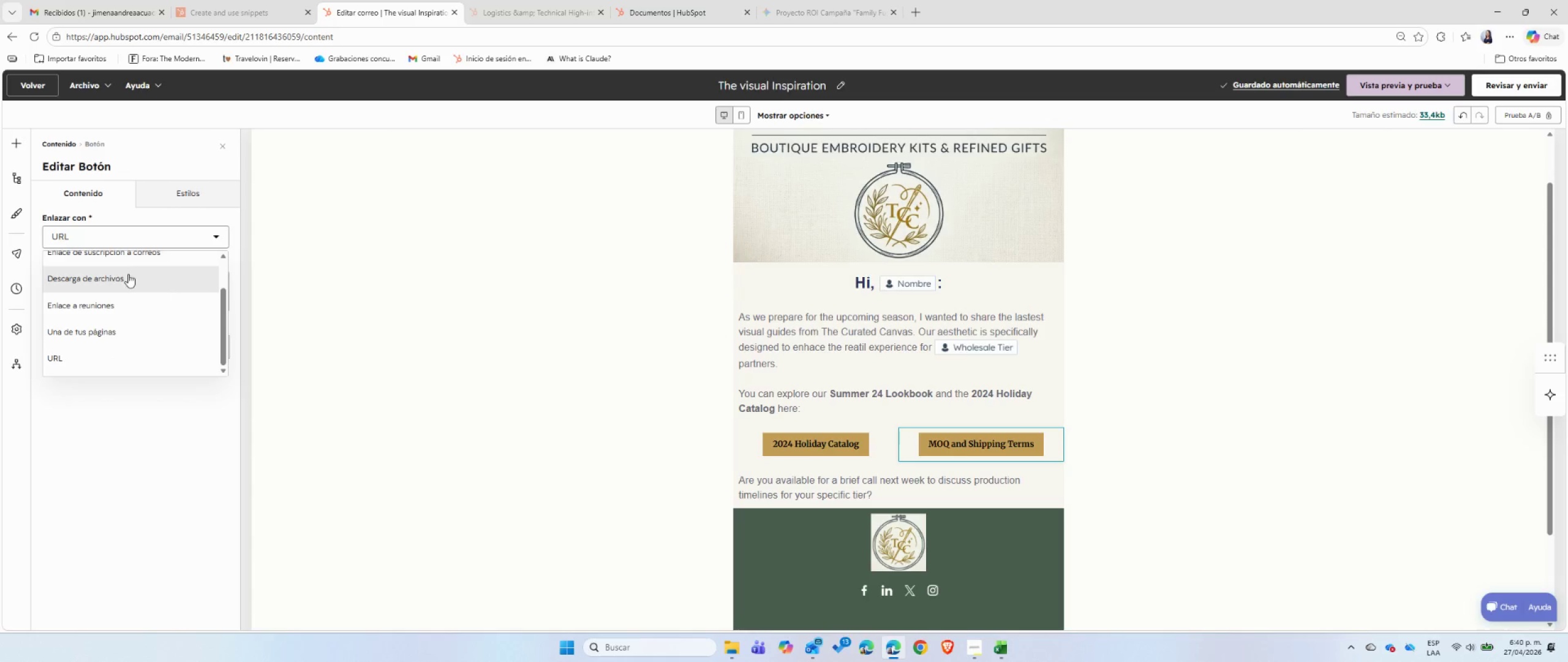 
left_click([122, 274])
 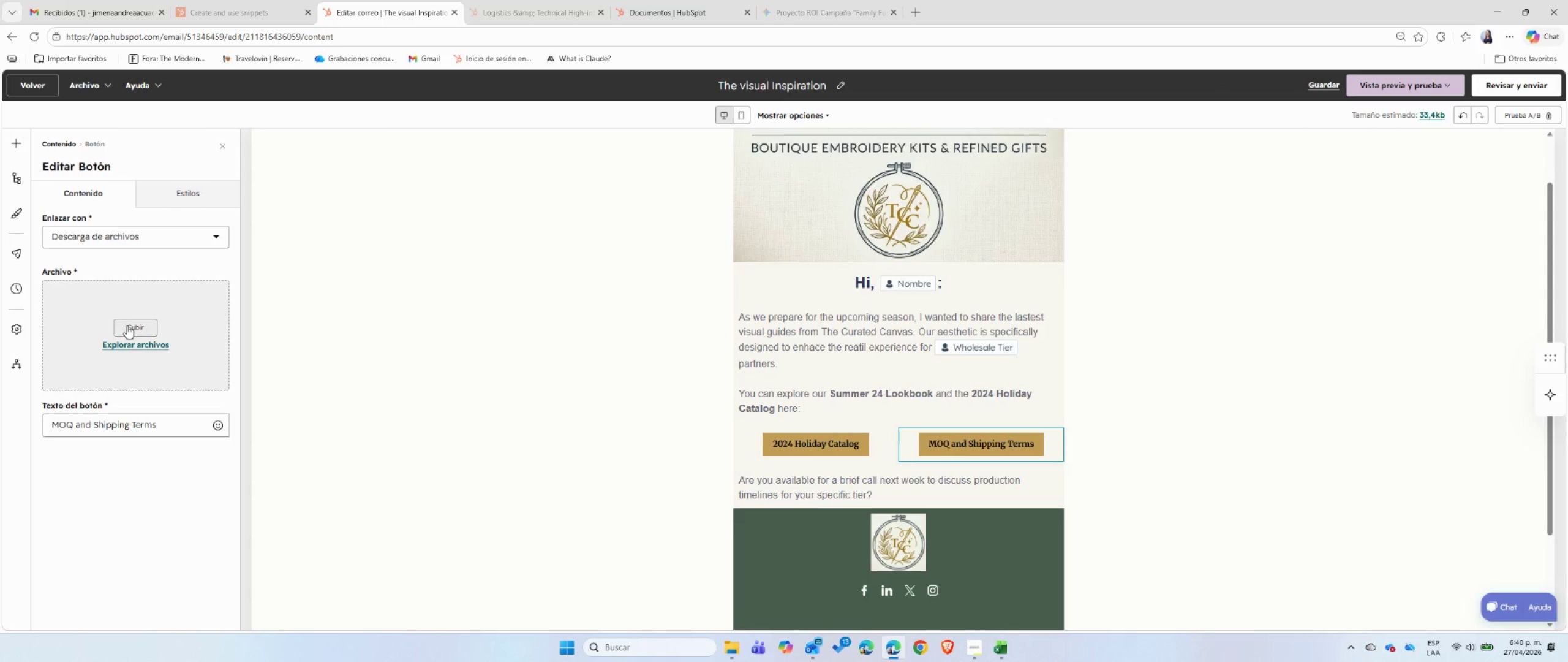 
left_click([127, 325])
 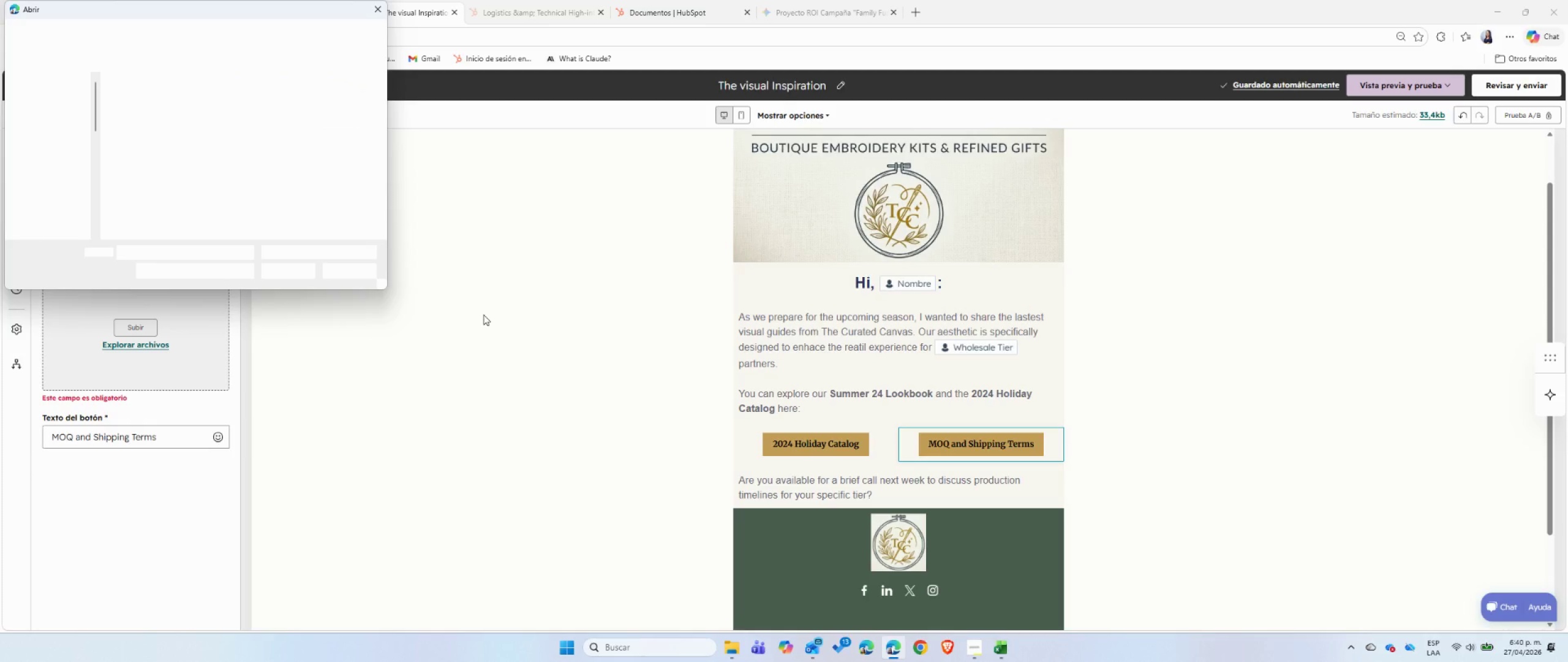 
wait(6.55)
 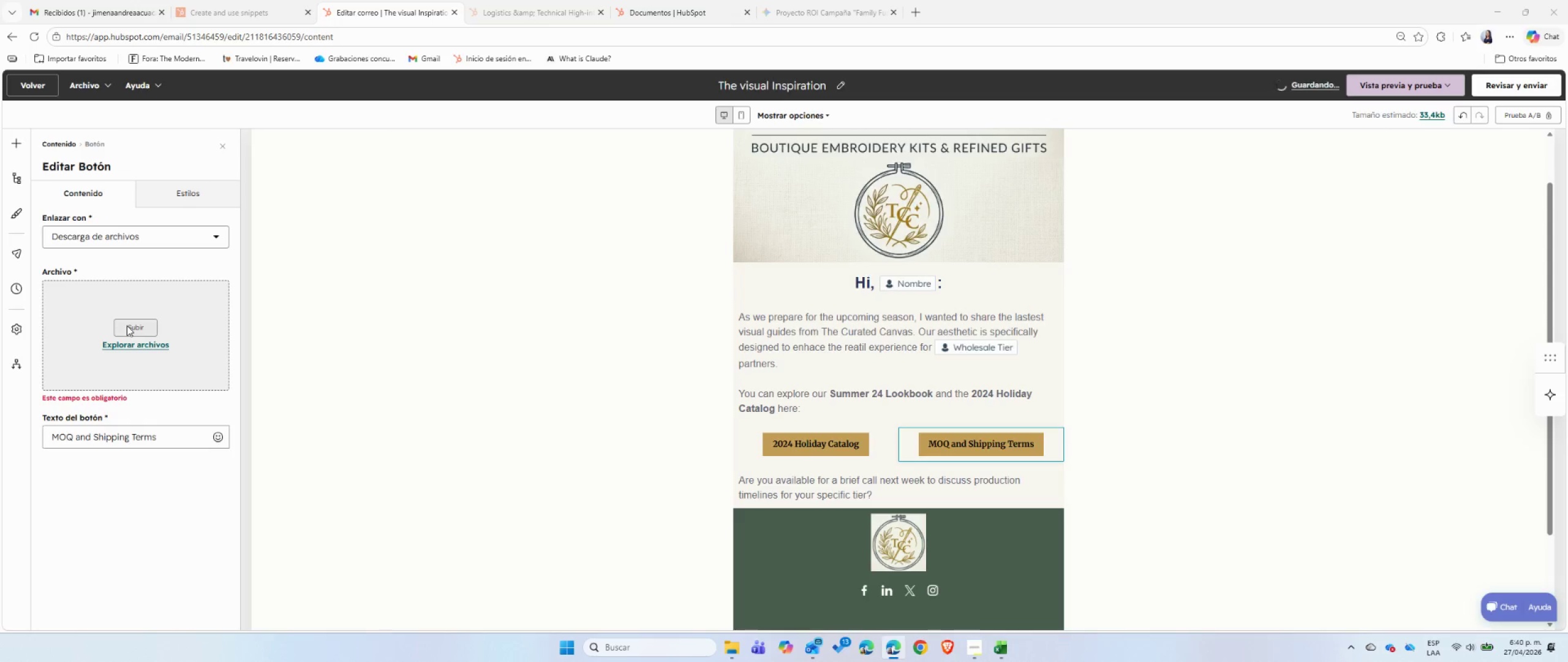 
left_click([136, 37])
 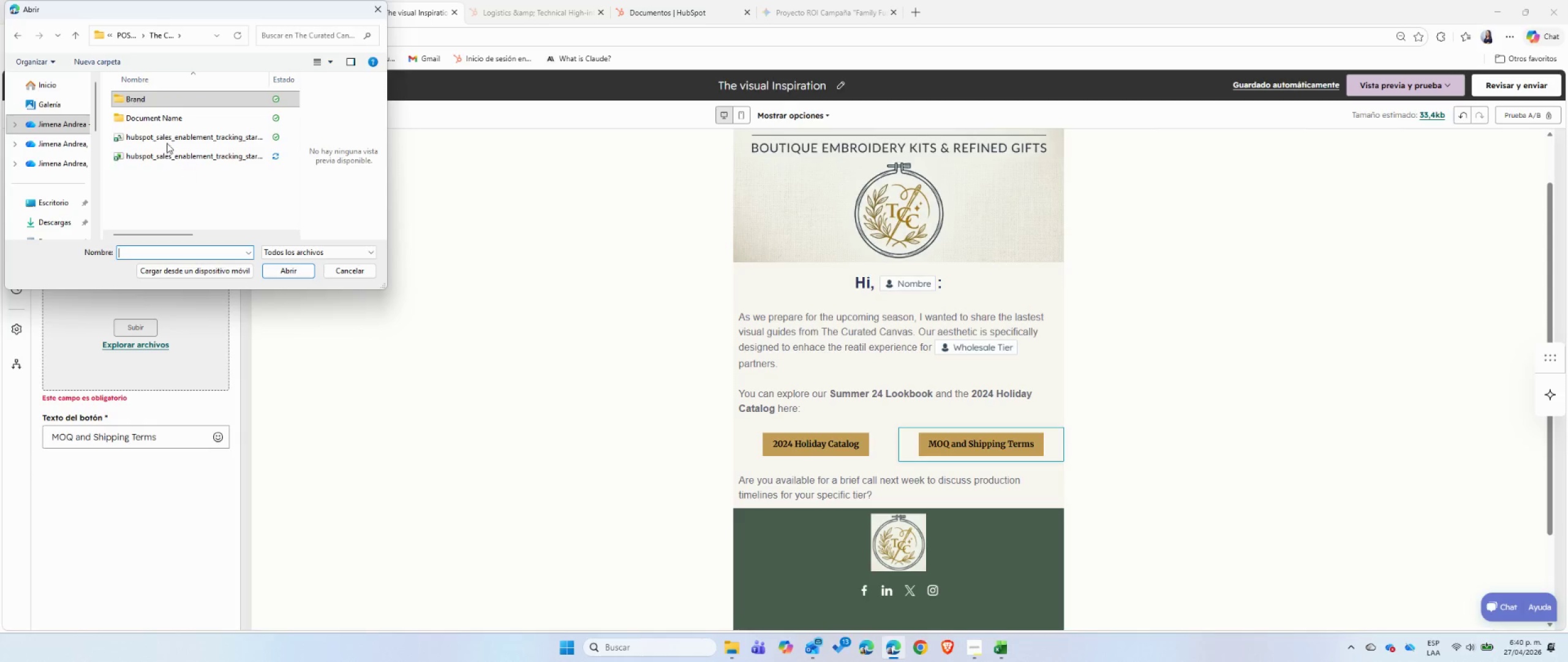 
double_click([174, 118])
 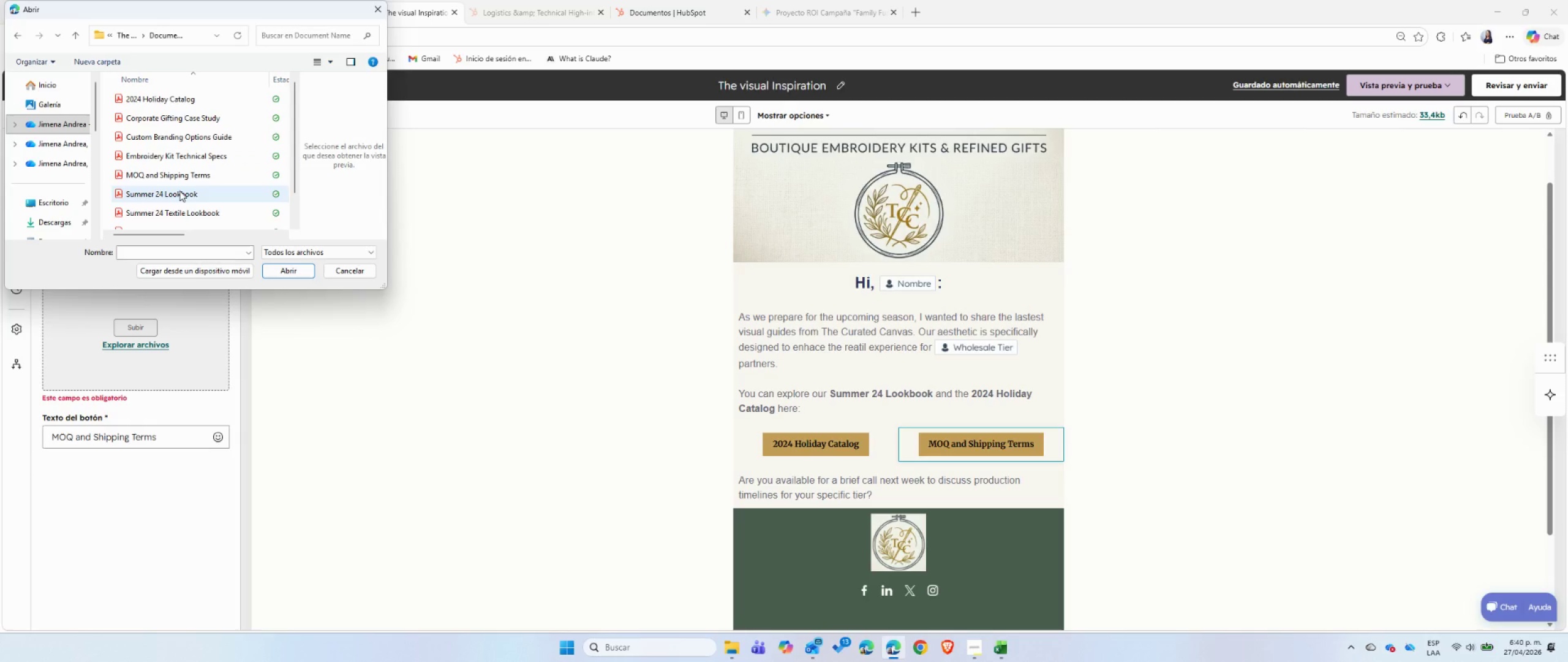 
wait(5.23)
 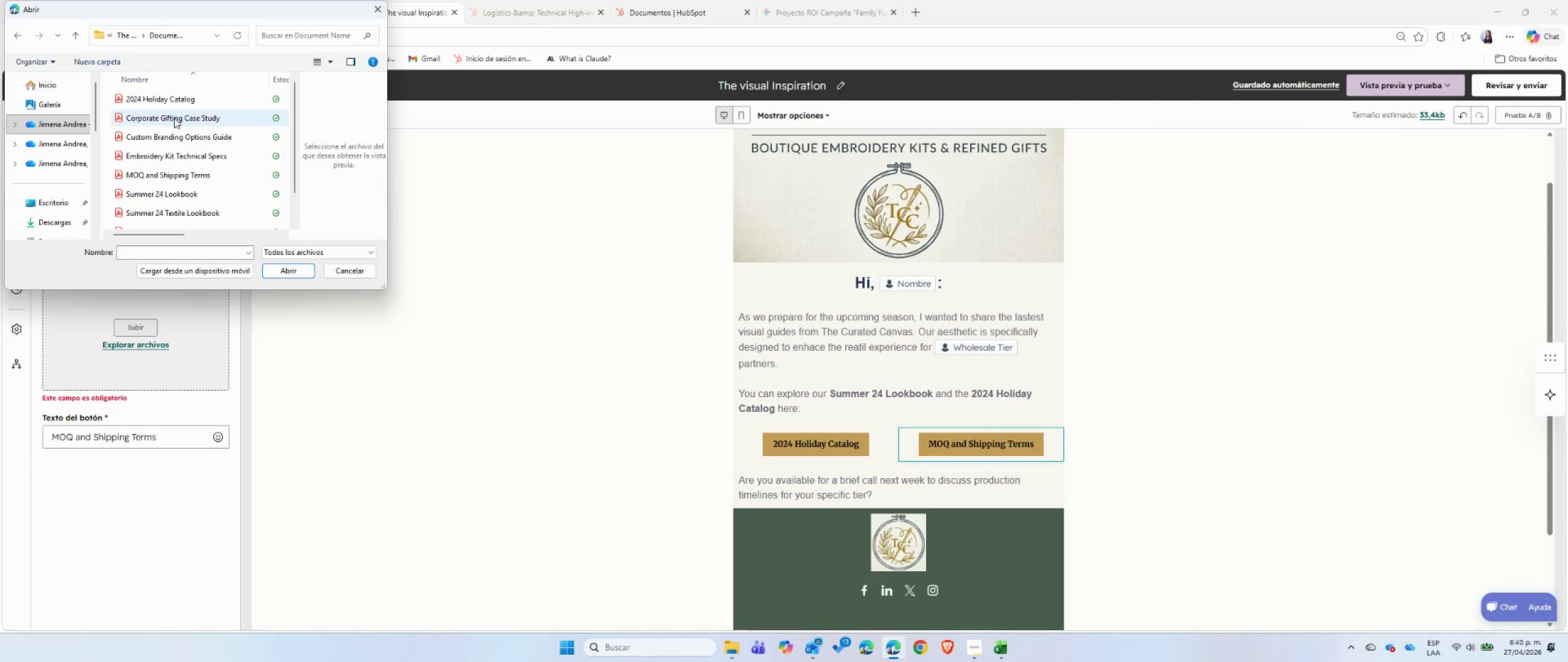 
left_click([179, 191])
 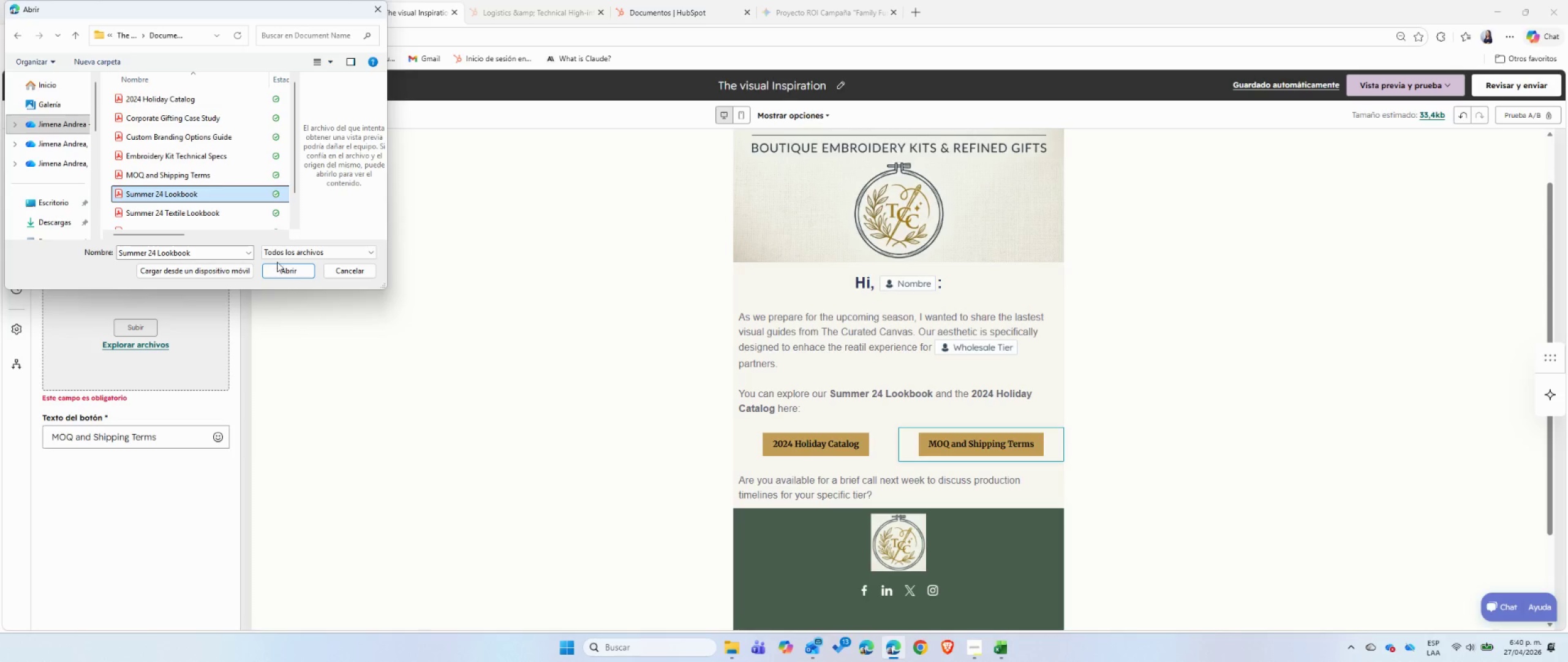 
left_click([281, 270])
 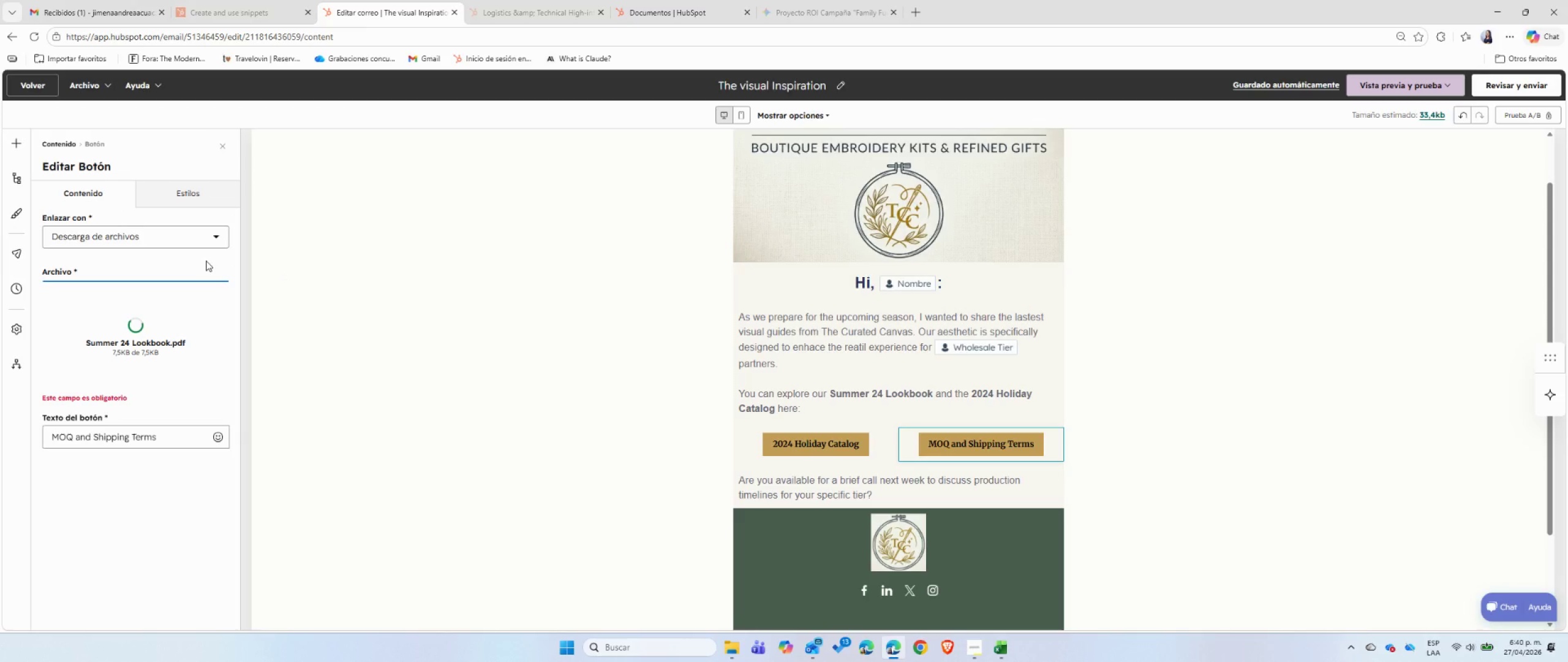 
double_click([141, 346])
 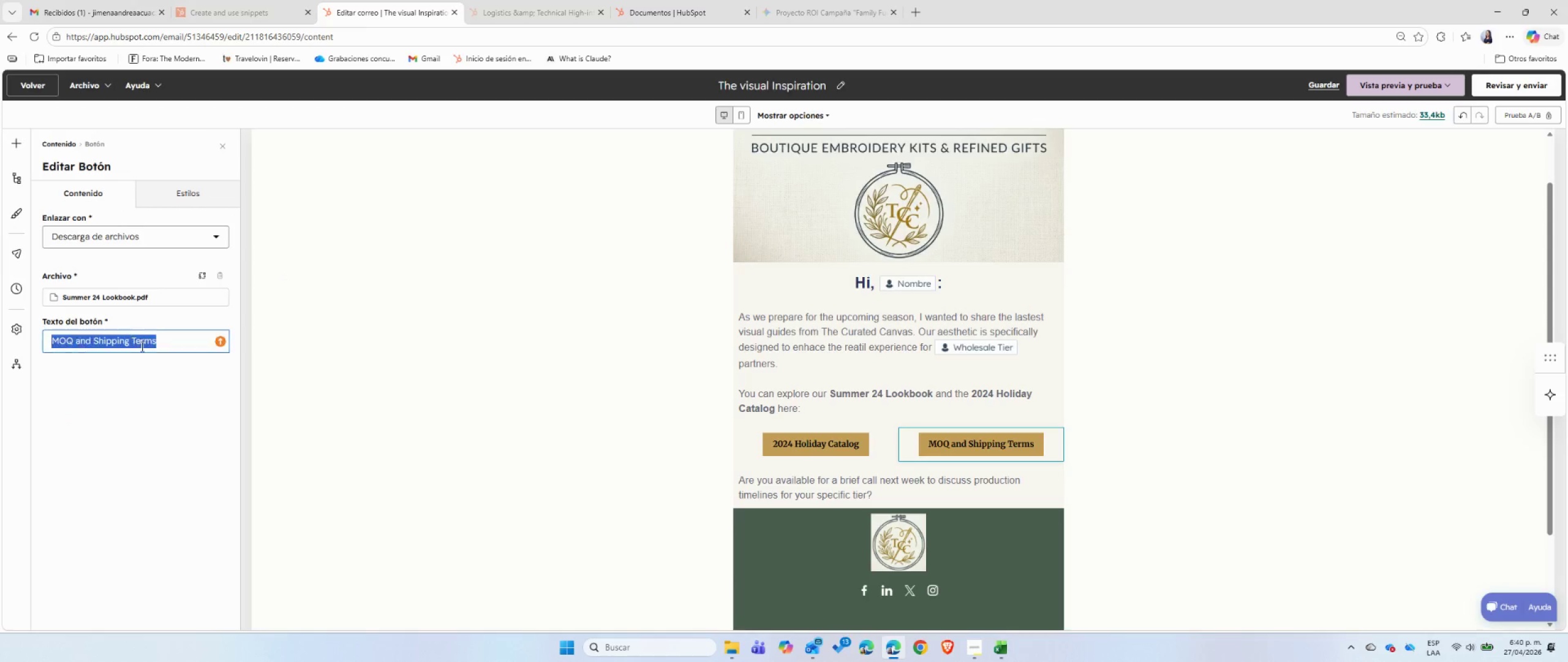 
triple_click([141, 346])
 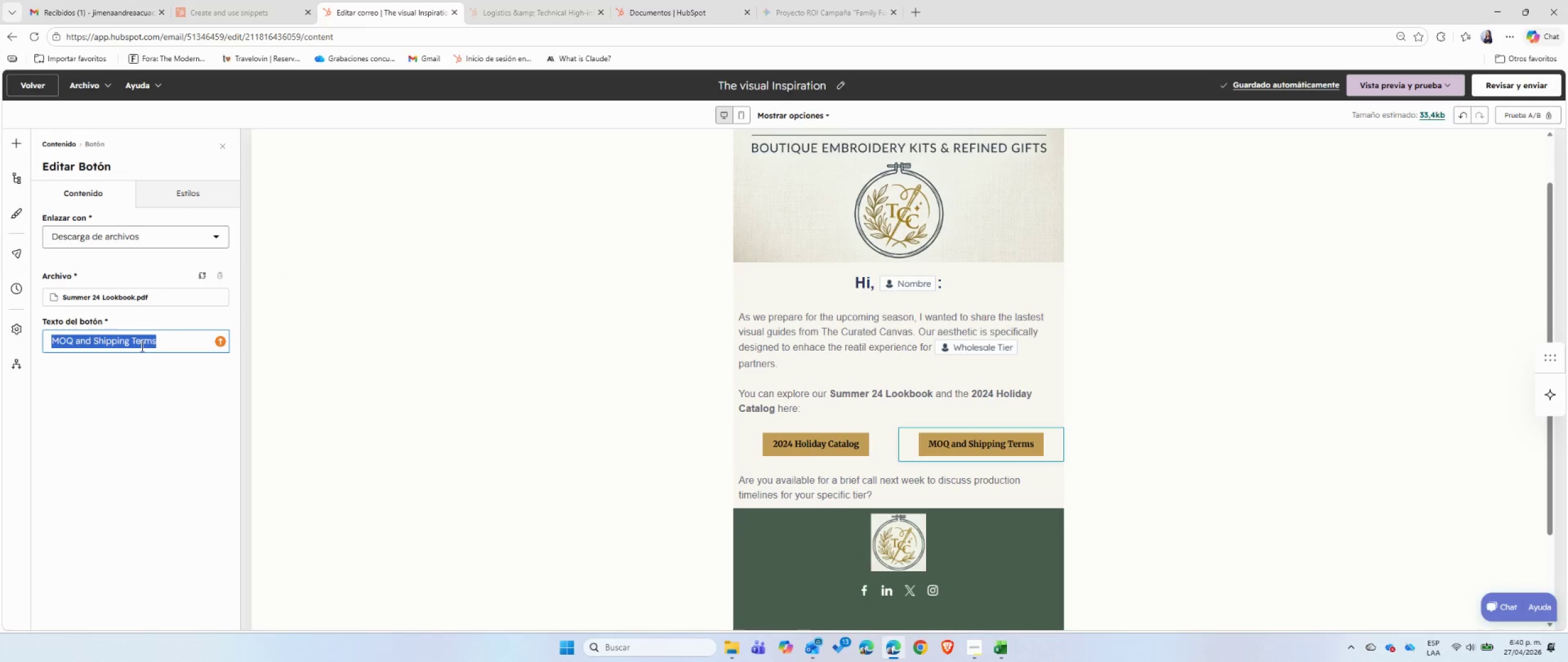 
type(Summer 24 Lookbook)
 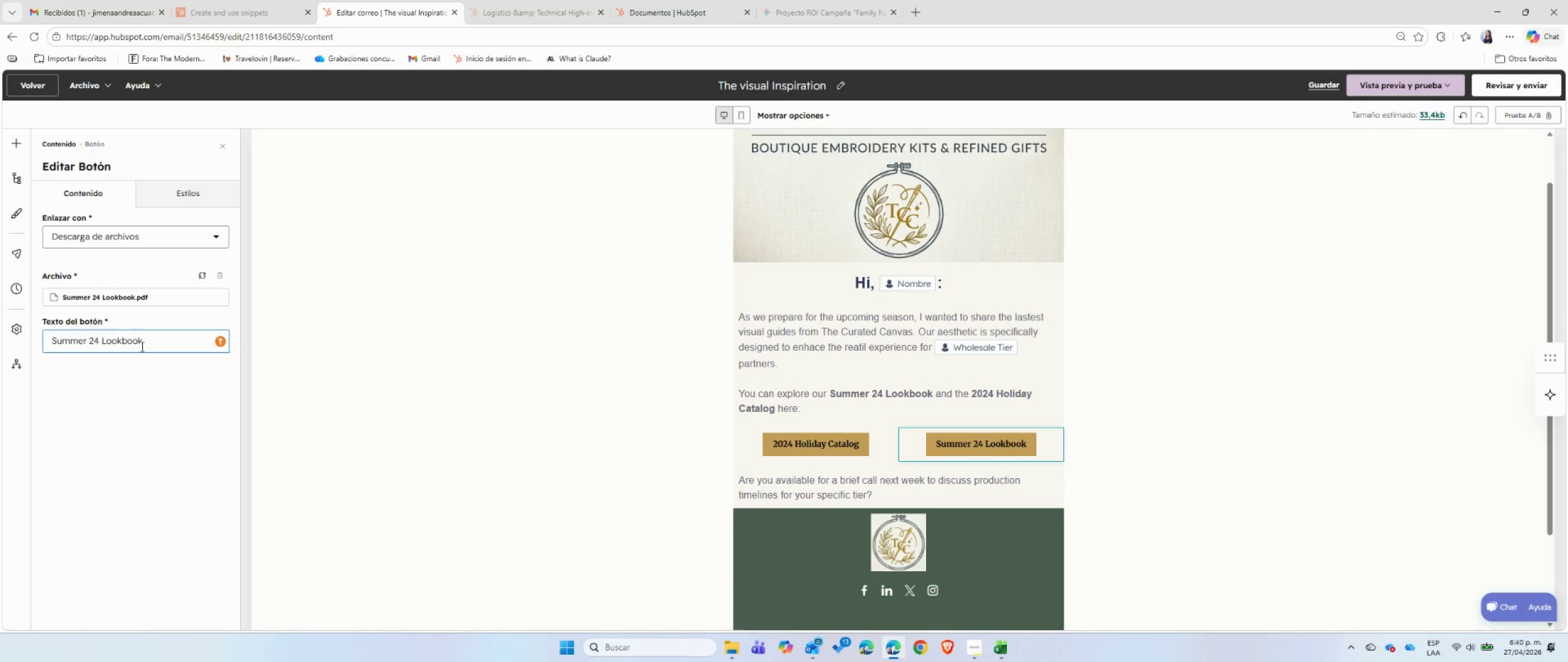 
left_click([140, 397])
 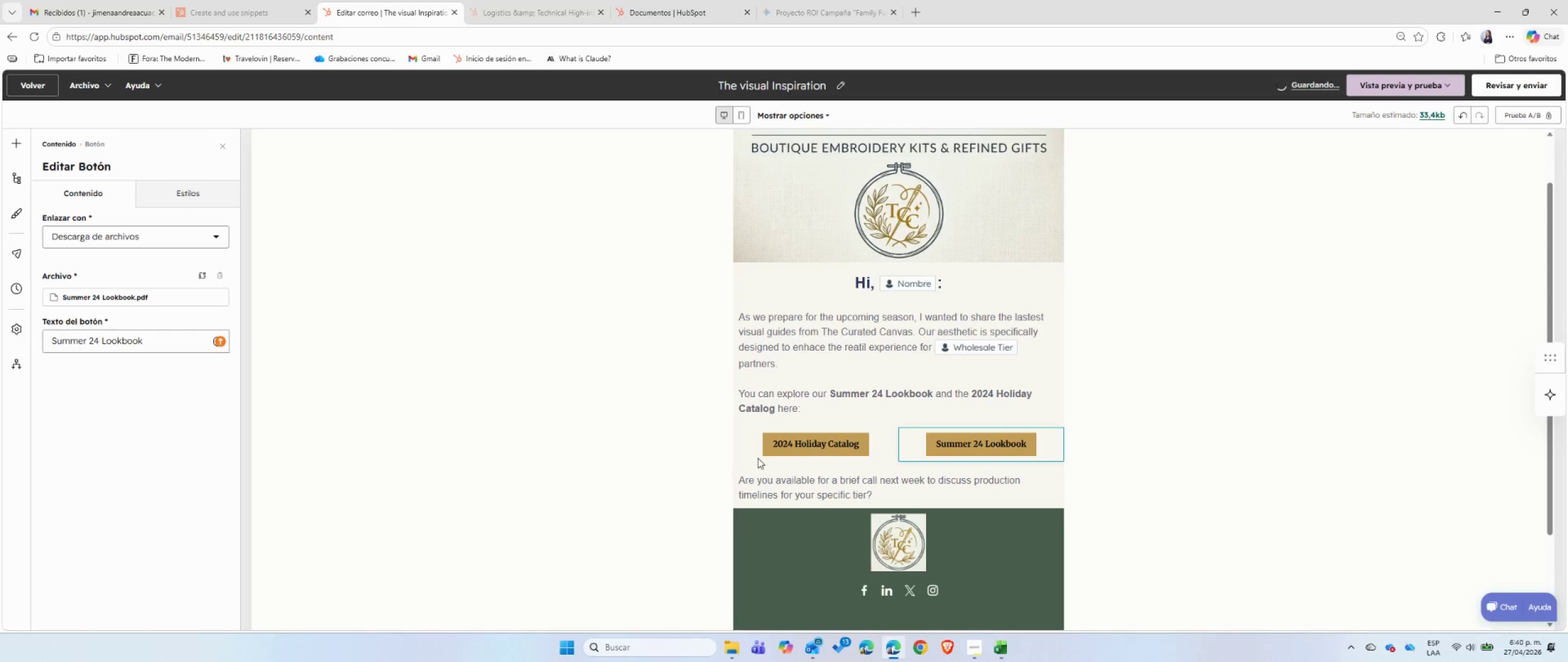 
left_click([790, 493])
 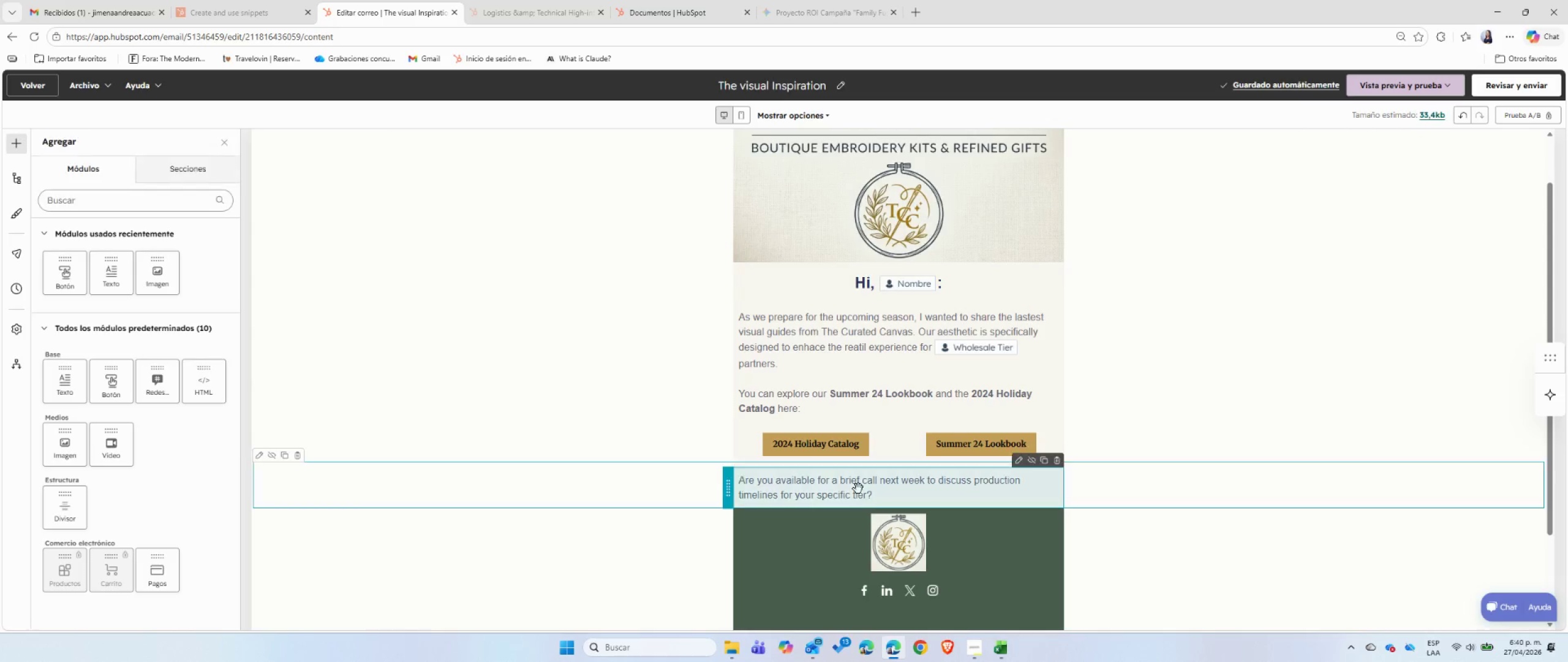 
left_click([858, 489])
 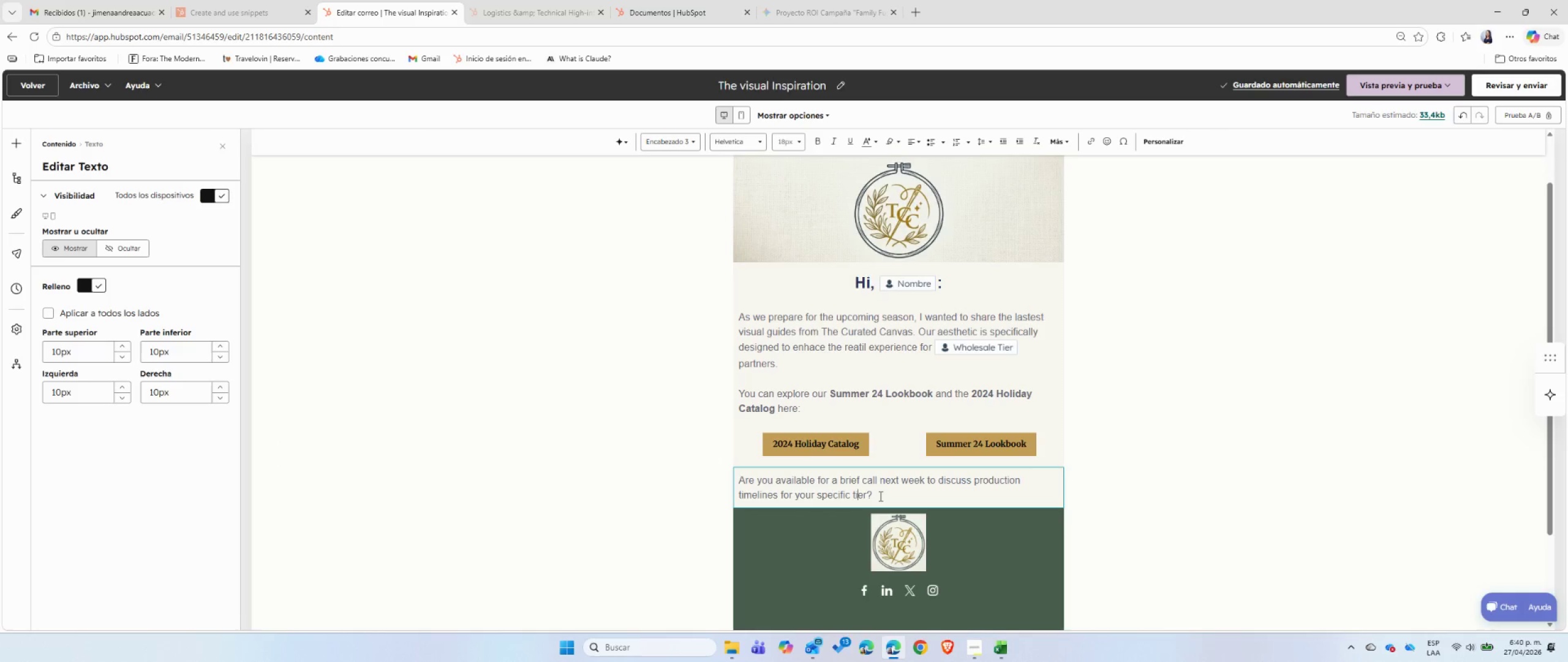 
left_click_drag(start_coordinate=[880, 496], to_coordinate=[741, 484])
 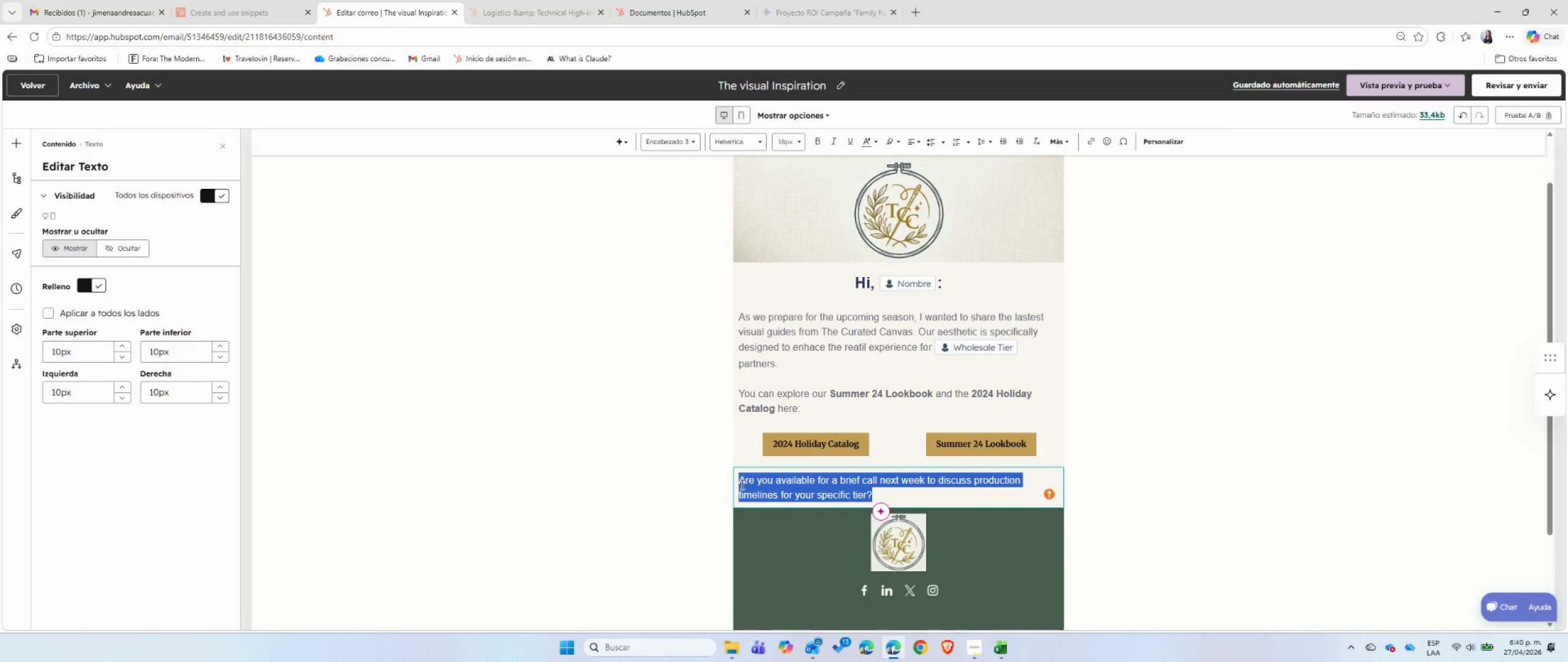 
type(I[d love tpo hear)
key(Backspace)
key(Backspace)
key(Backspace)
key(Backspace)
key(Backspace)
key(Backspace)
key(Backspace)
type(o her)
key(Backspace)
type(ar wich texture or themes caught your aye for your inventiry. )
 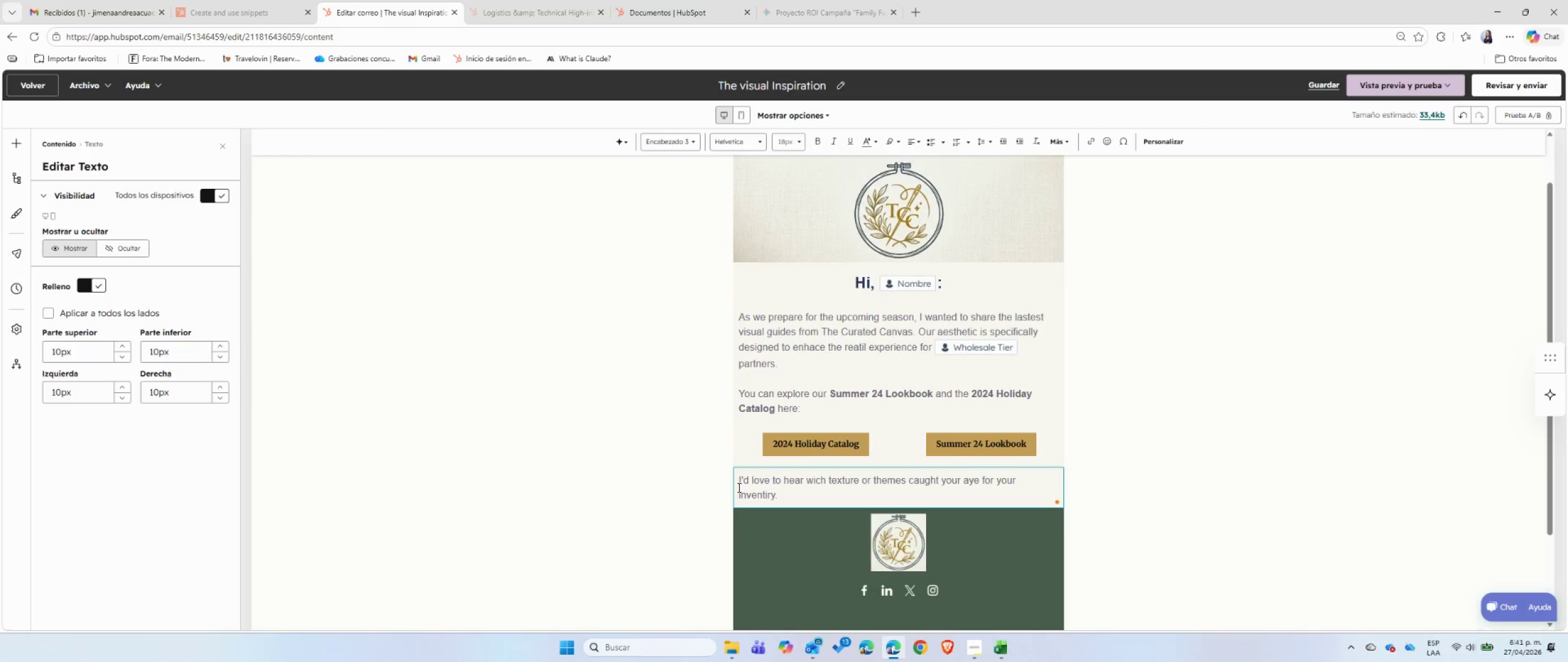 
left_click([703, 501])
 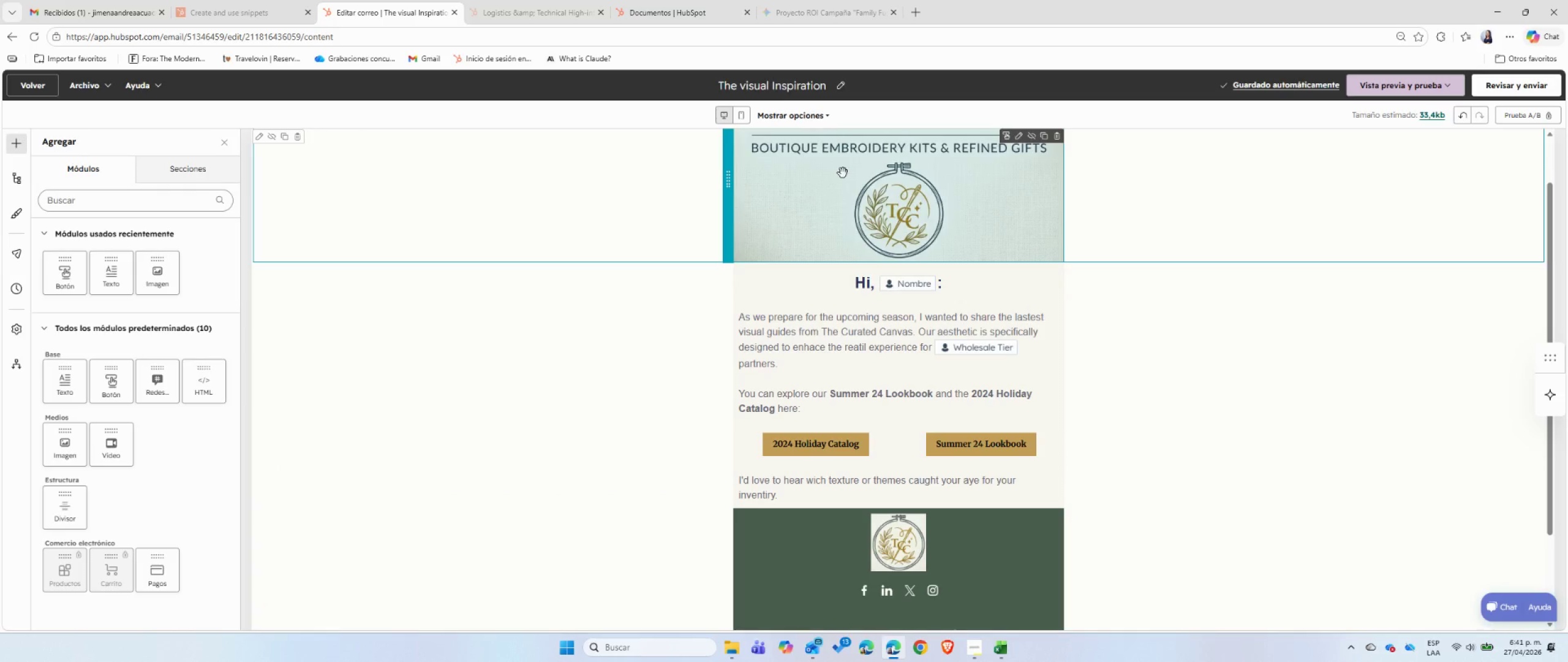 
wait(5.84)
 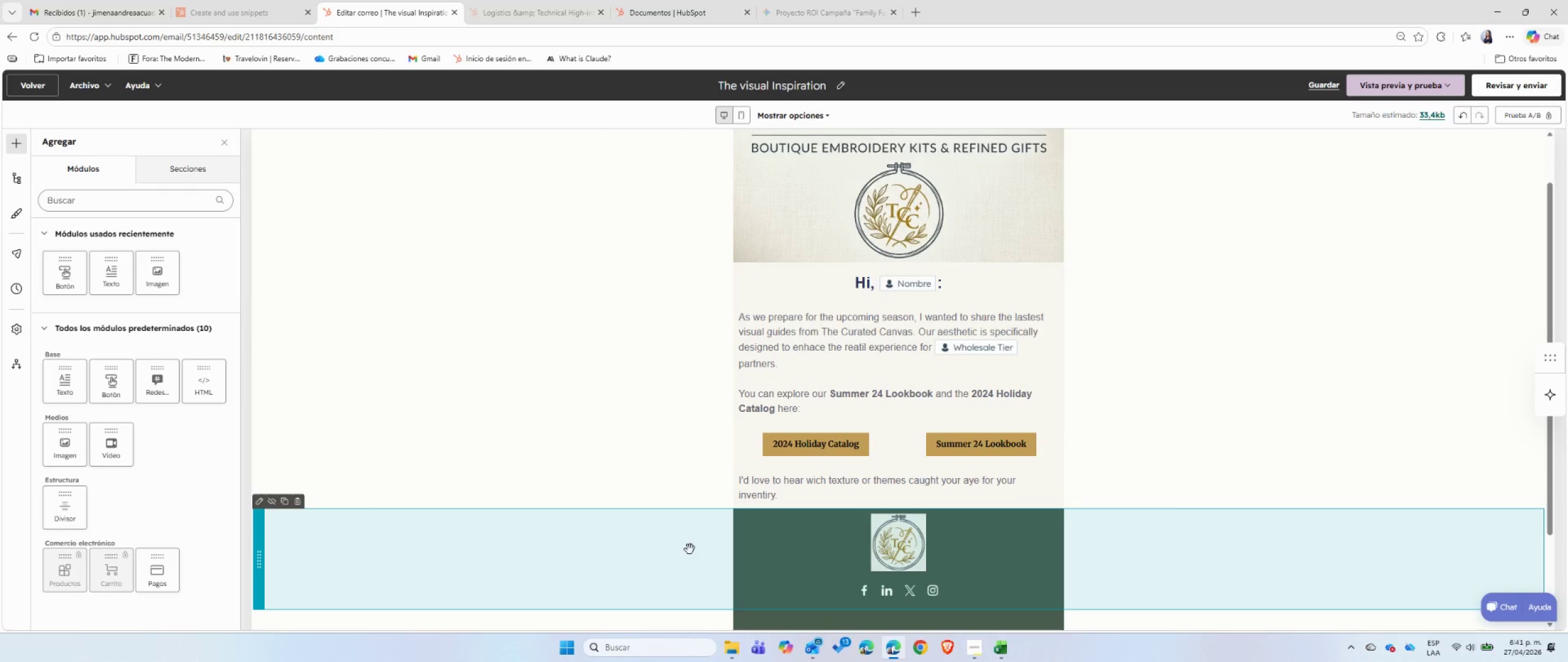 
left_click([821, 10])
 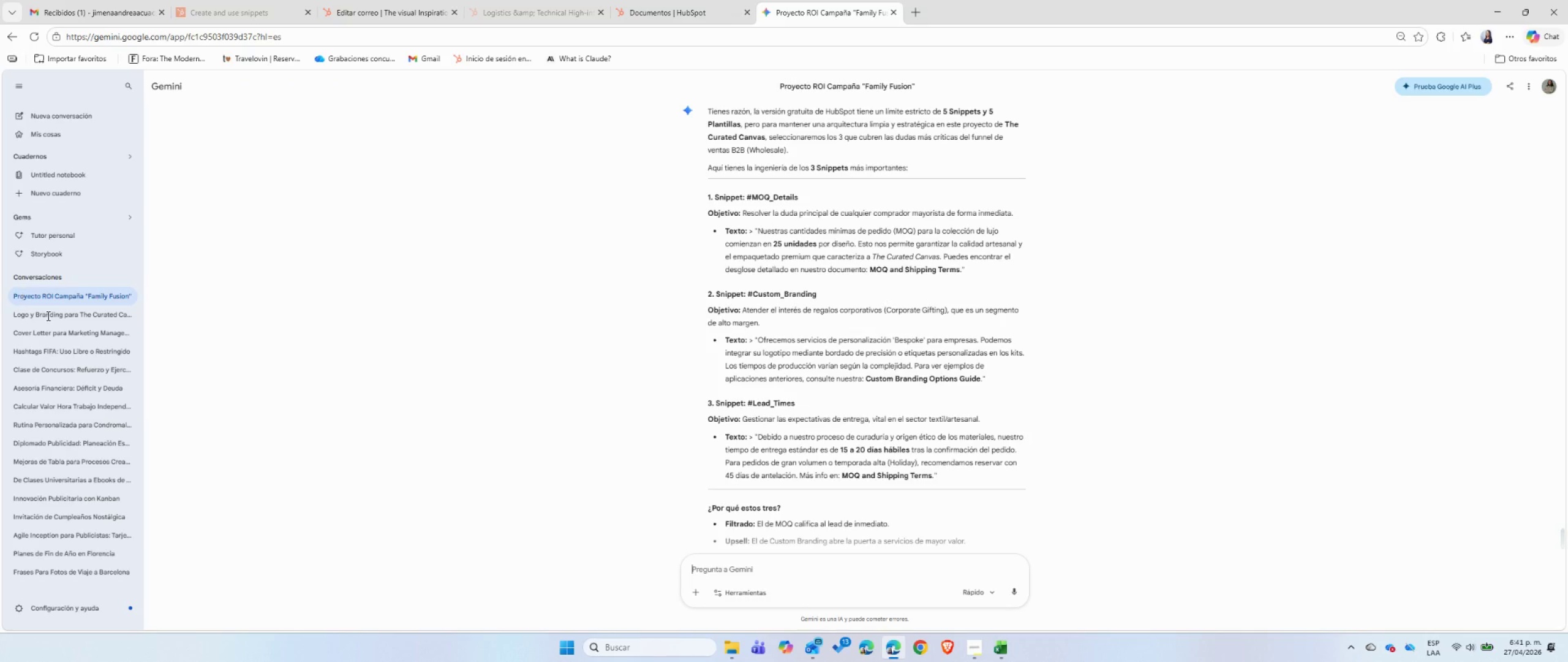 
left_click([55, 314])
 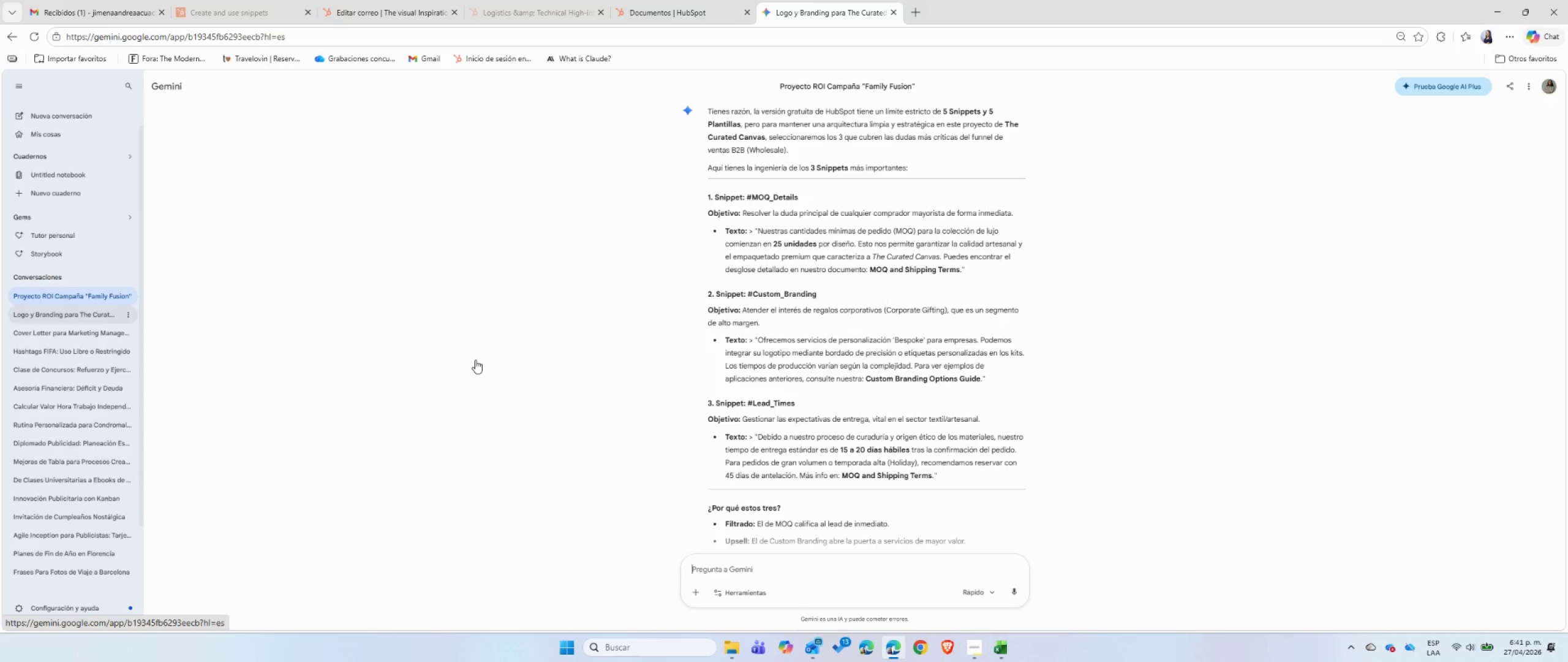 
wait(8.23)
 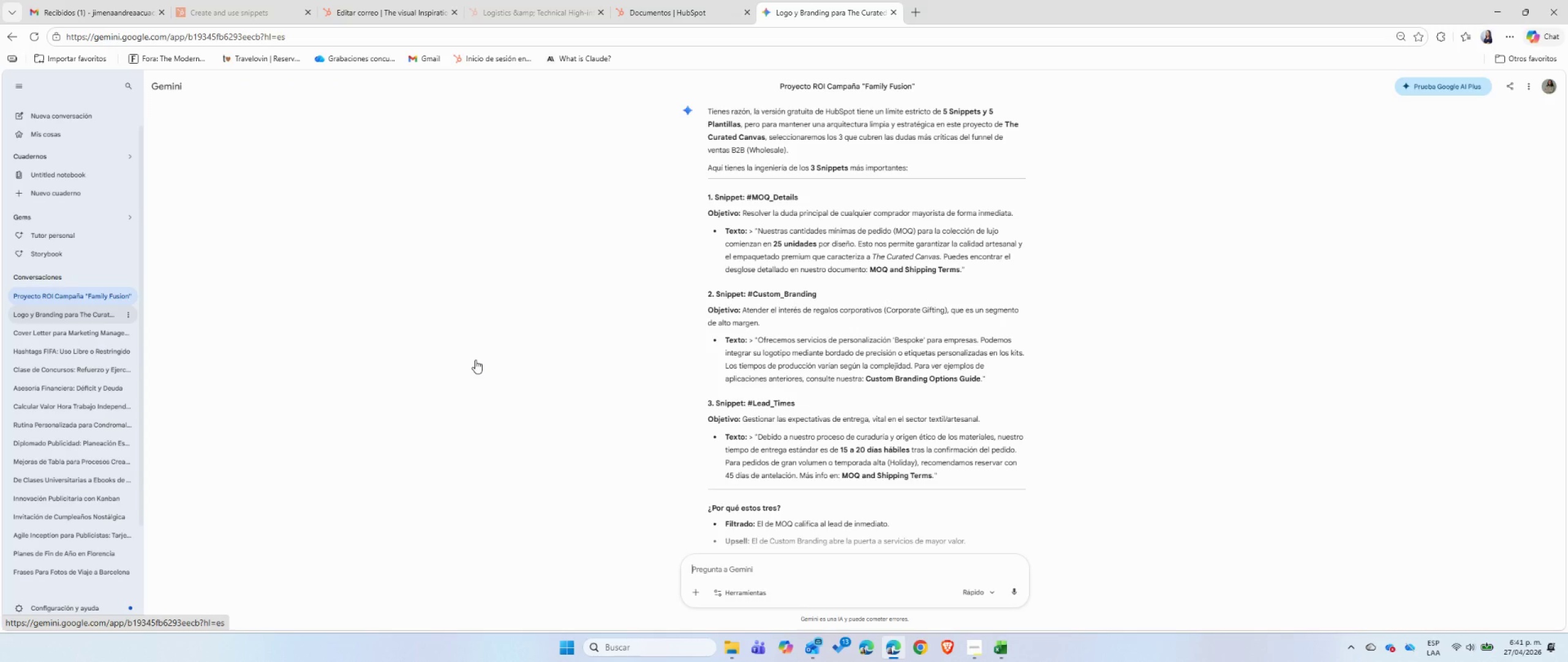 
left_click([755, 570])
 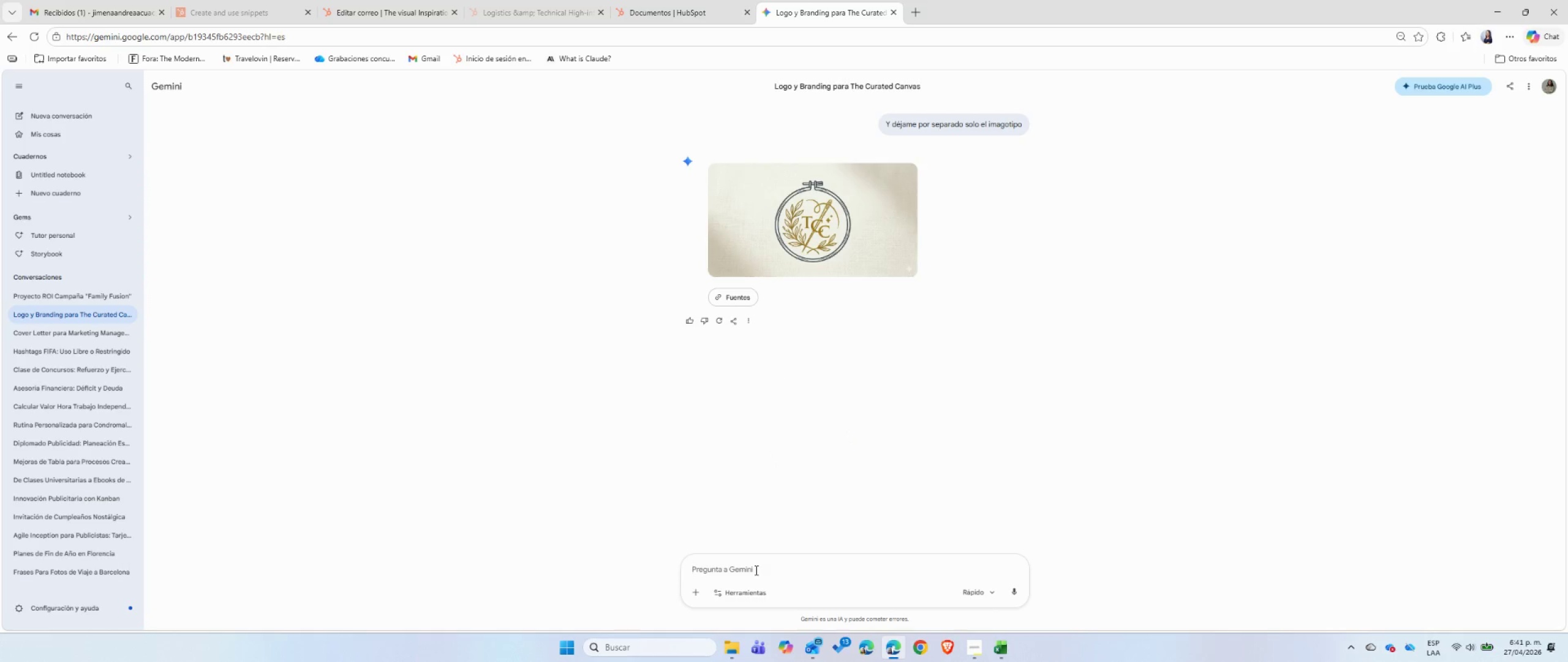 
type(Crea una foir)
key(Backspace)
key(Backspace)
type(rma para poner al final de los correos en foto)
 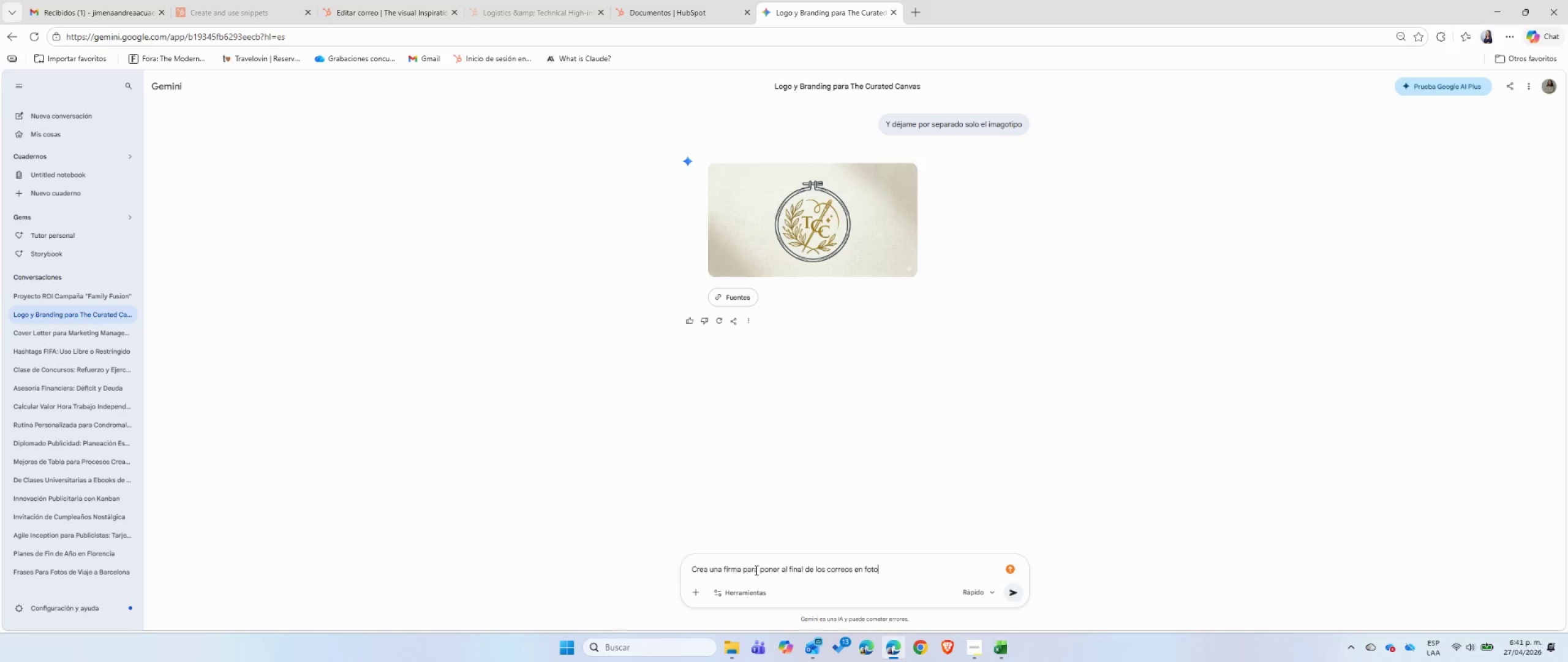 
key(Enter)
 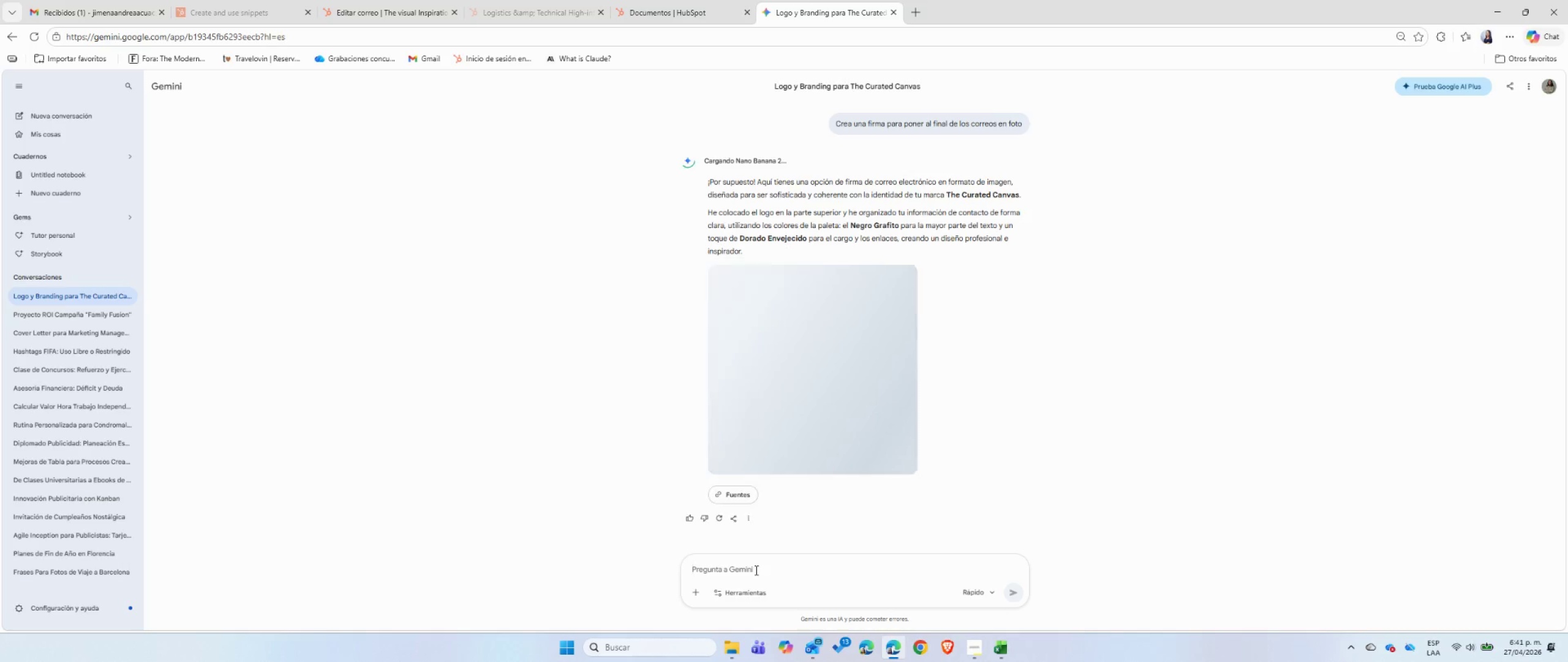 
wait(27.12)
 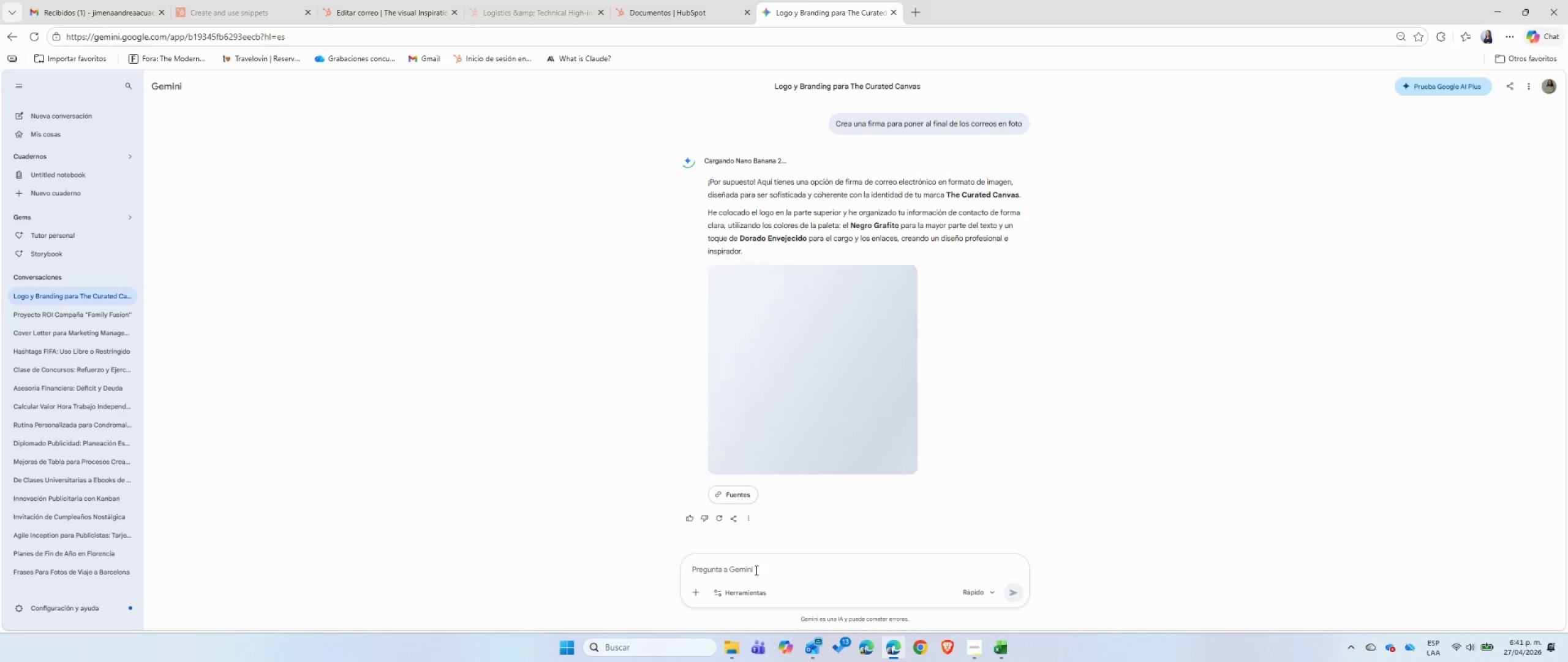 
left_click([838, 567])
 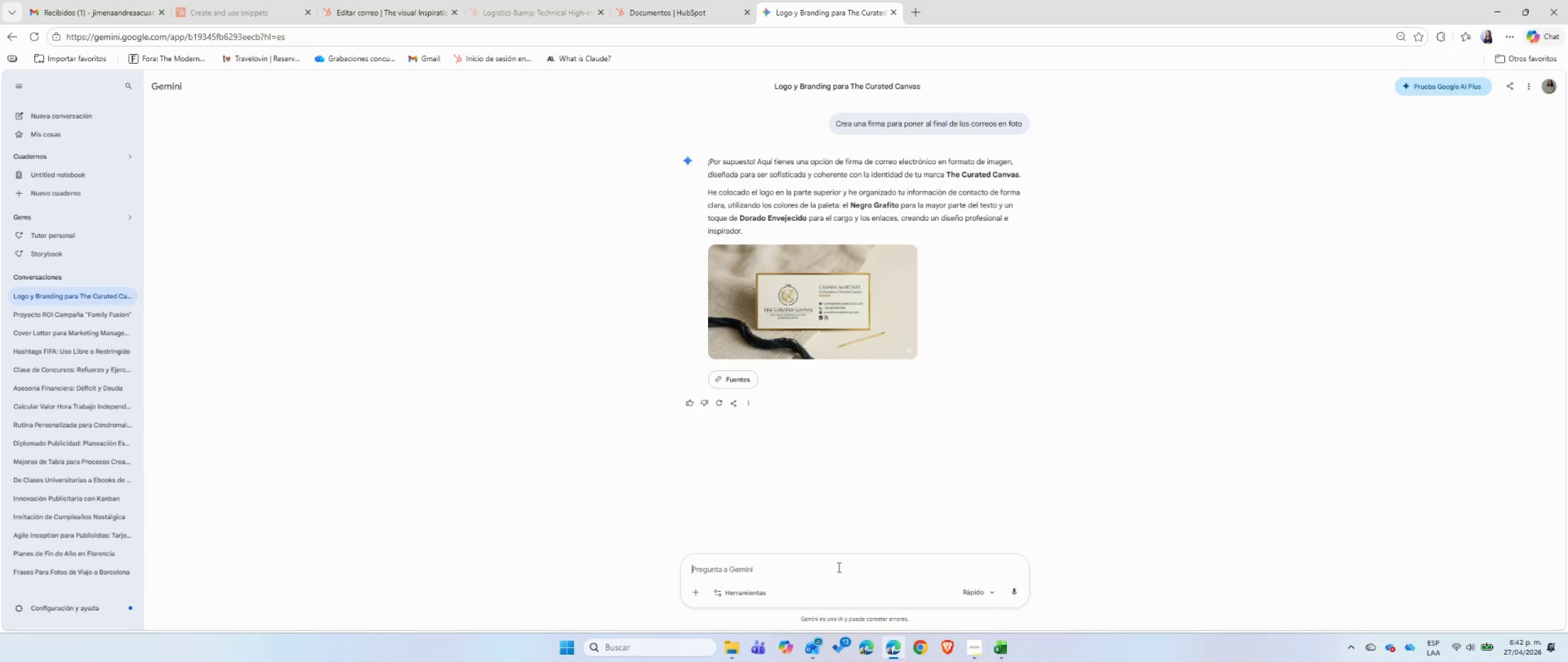 
type(Crea una firma gen;erica )
 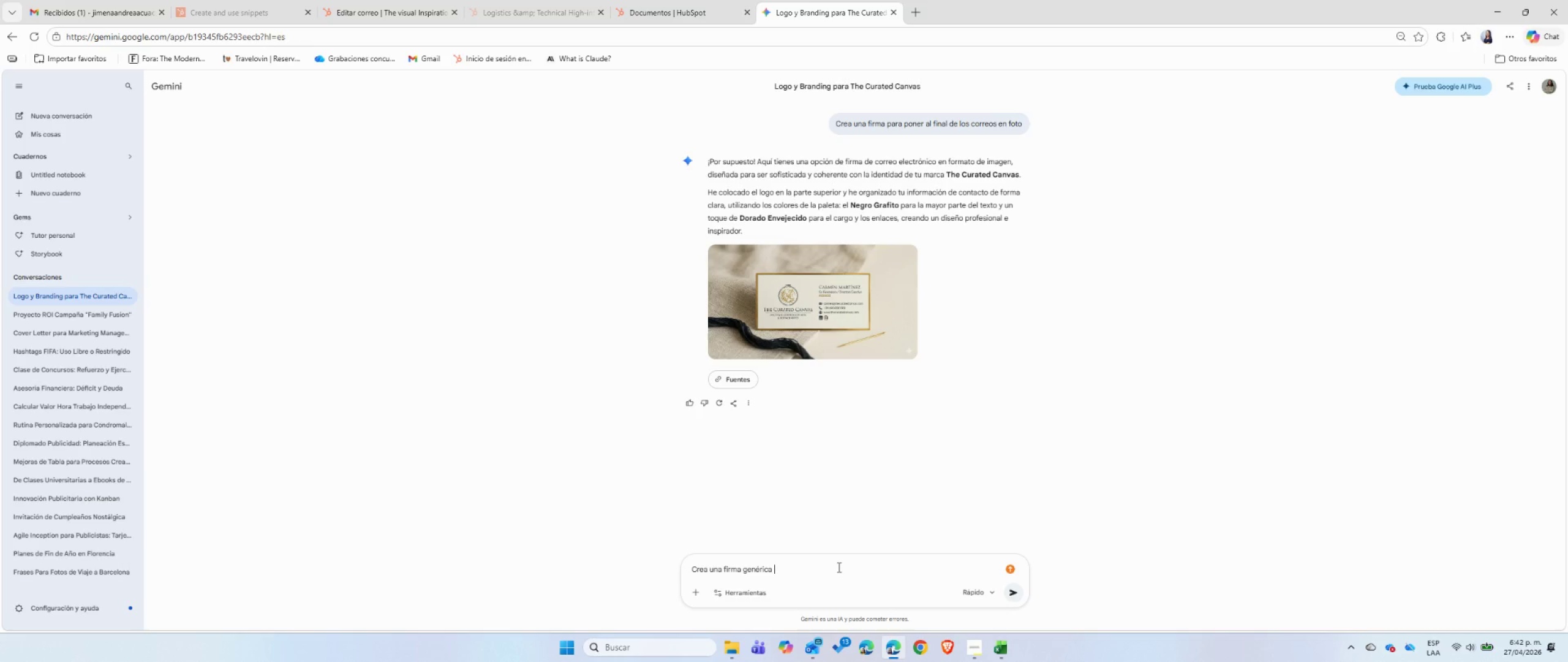 
key(Enter)
 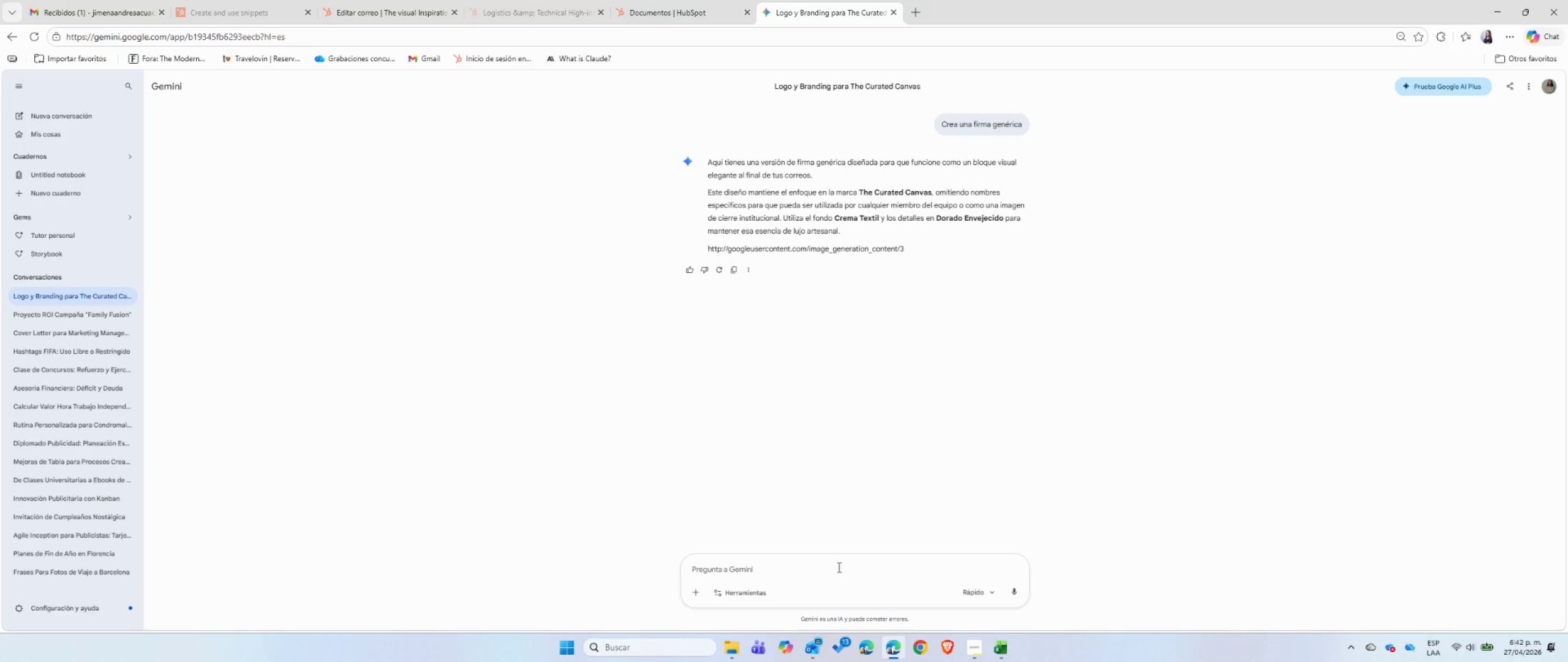 
wait(13.33)
 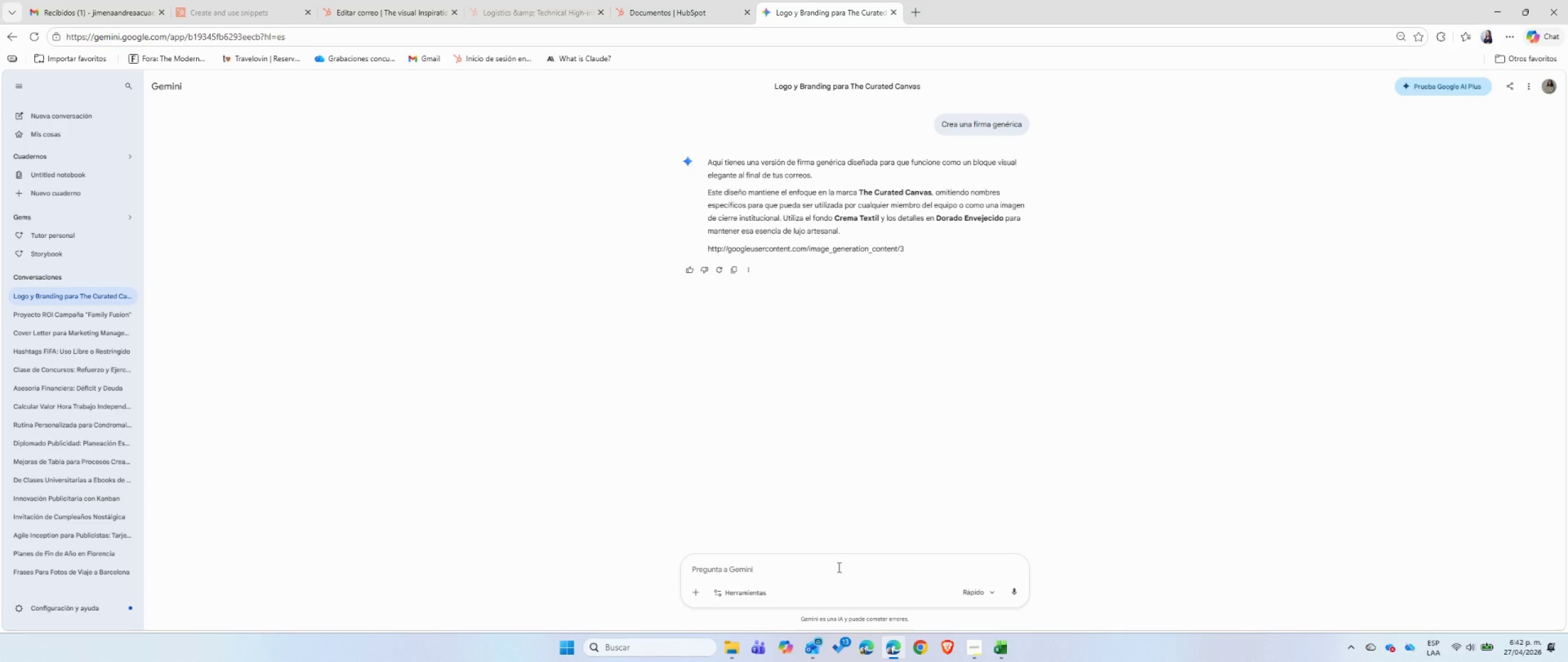 
type(Crea un )
key(Backspace)
type(a imagen que sea para cerrar los correos electronicos)
 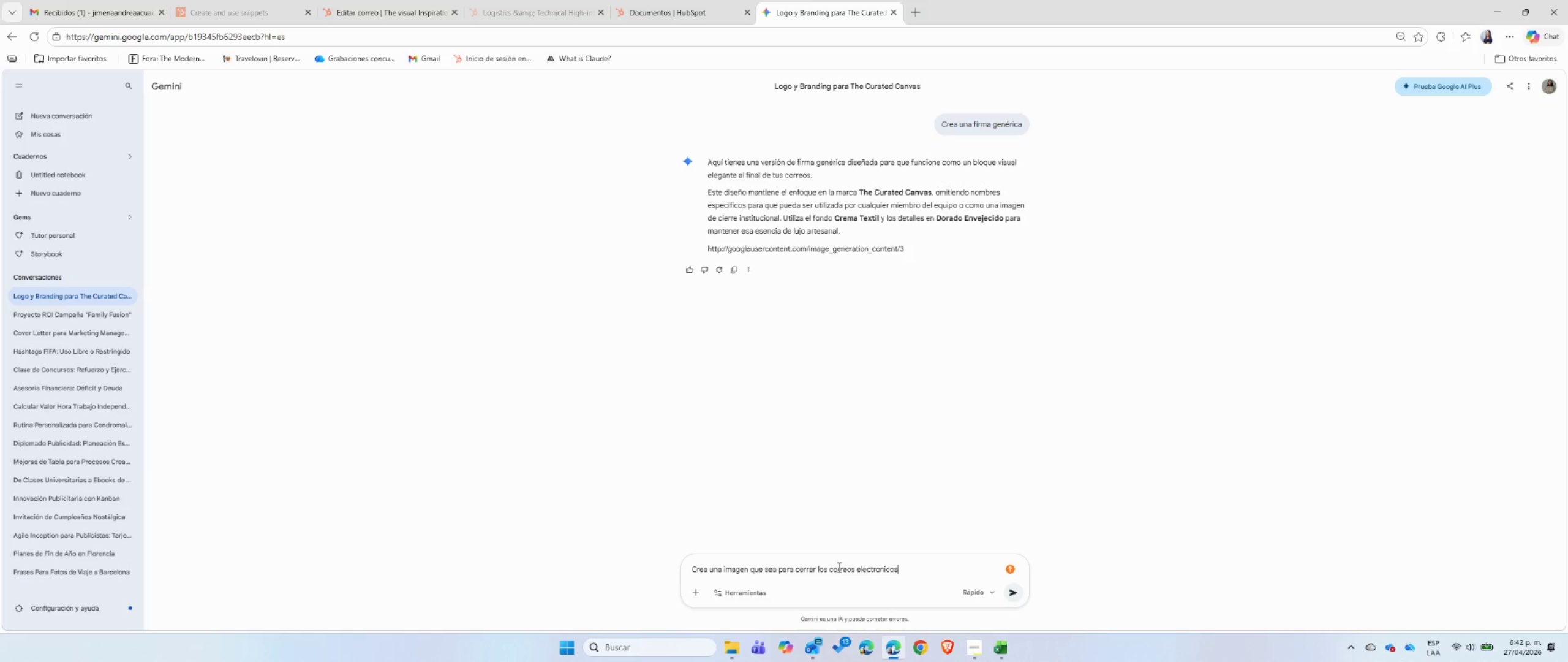 
key(Enter)
 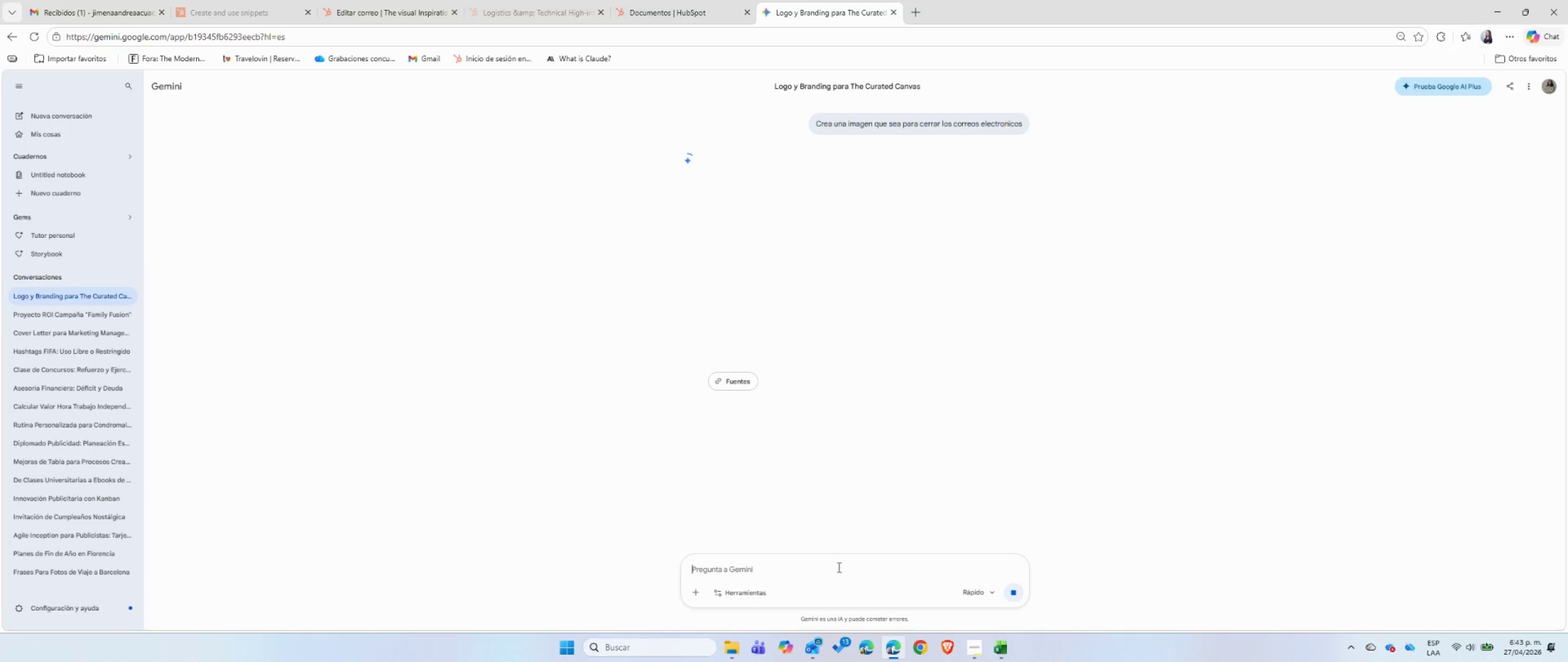 
wait(28.39)
 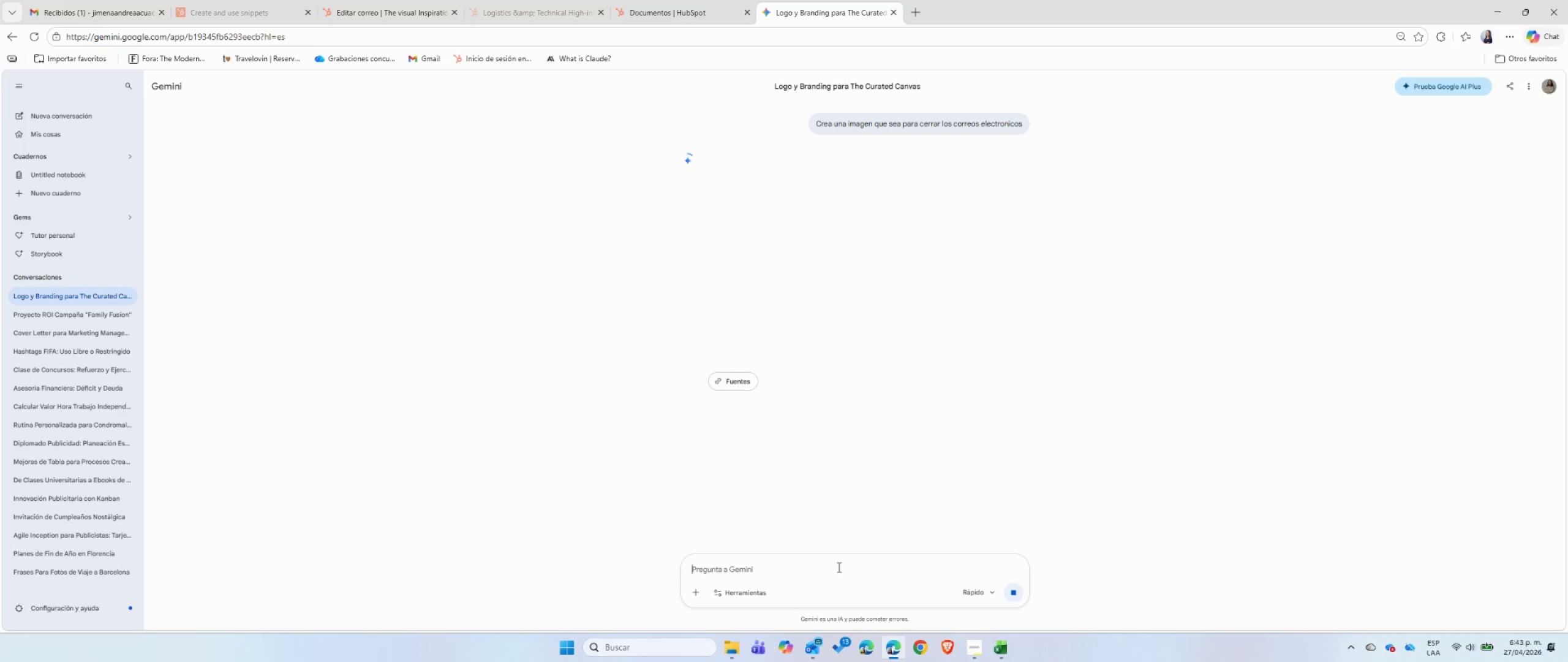 
left_click([903, 176])
 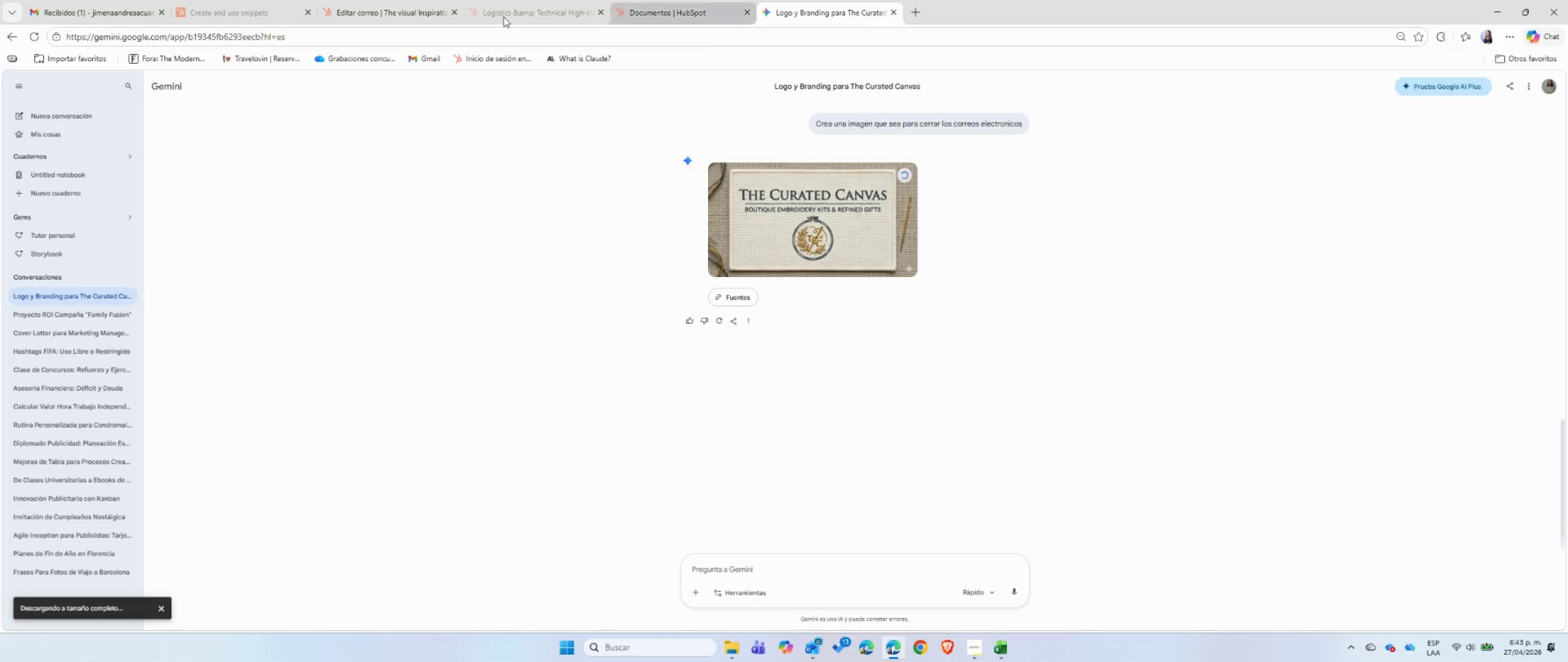 
left_click([395, 9])
 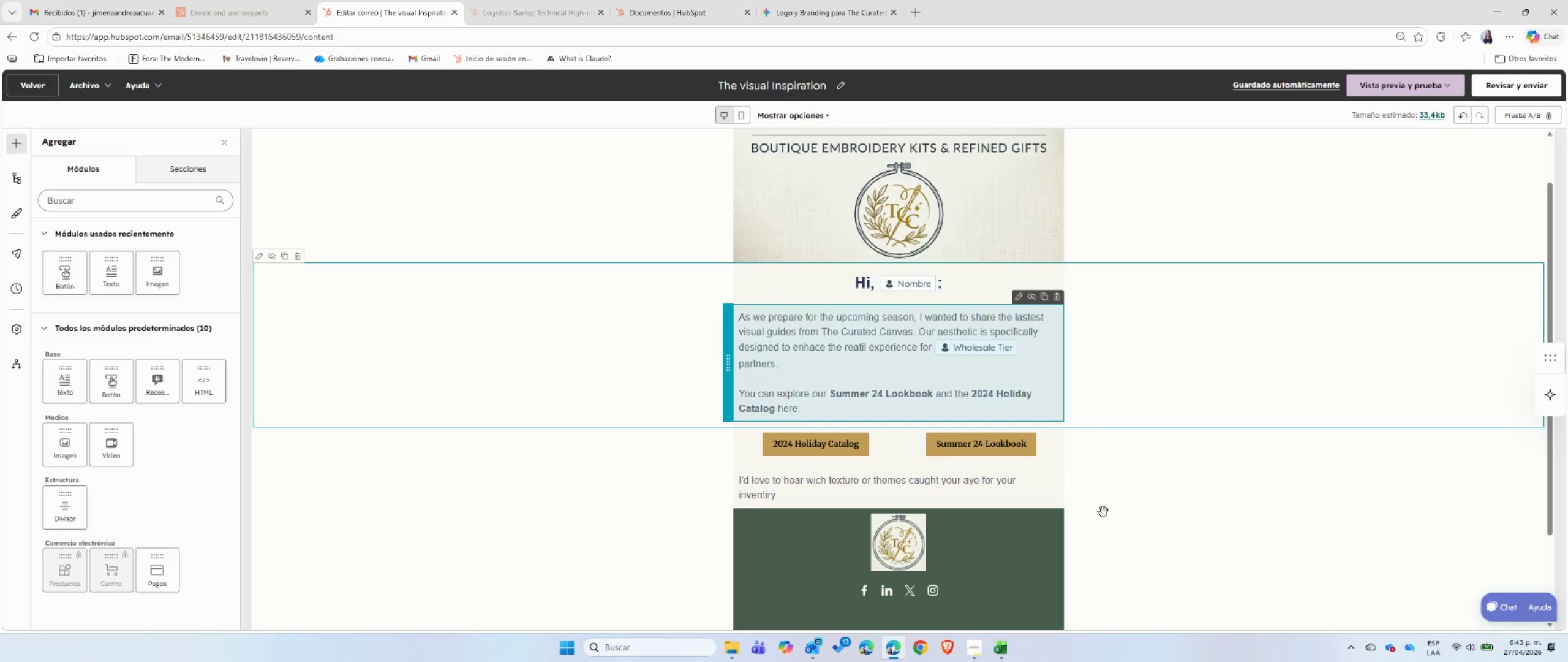 
scroll: coordinate [953, 448], scroll_direction: down, amount: 4.0
 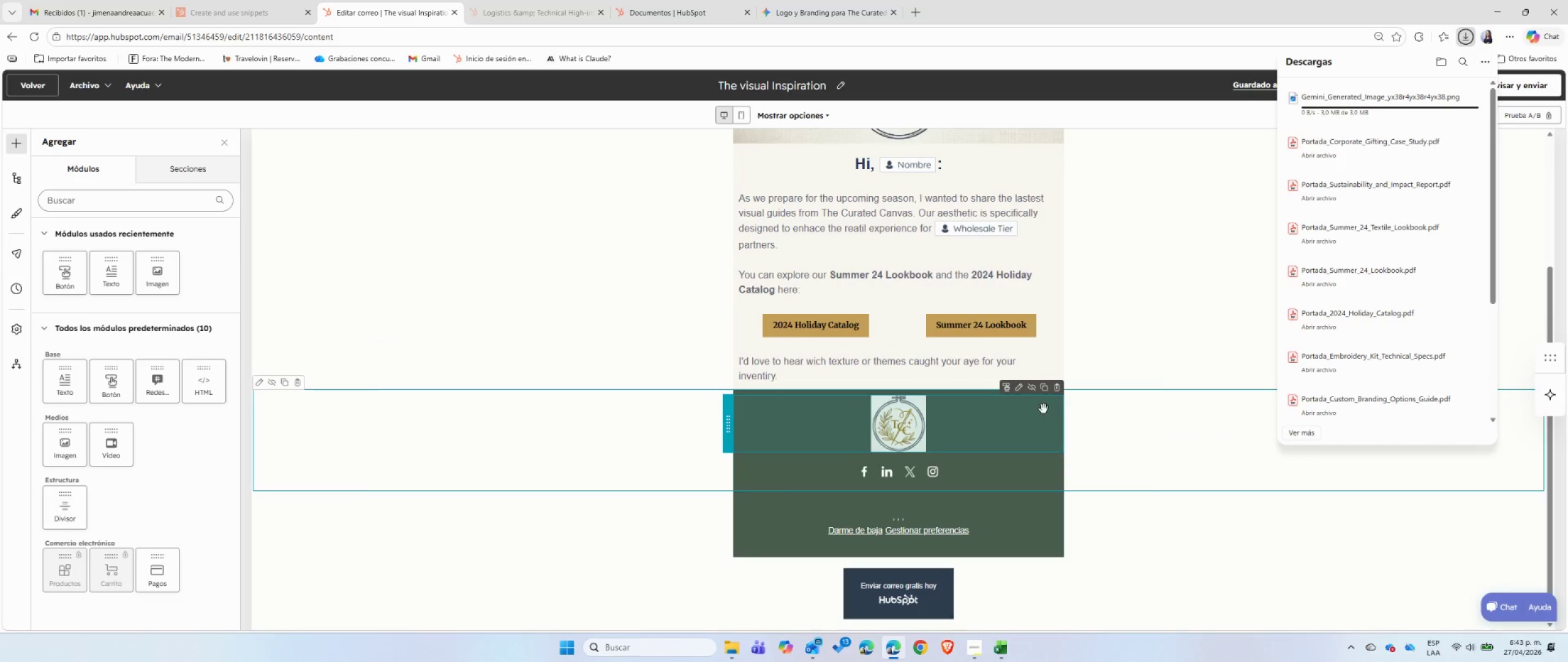 
left_click([1059, 389])
 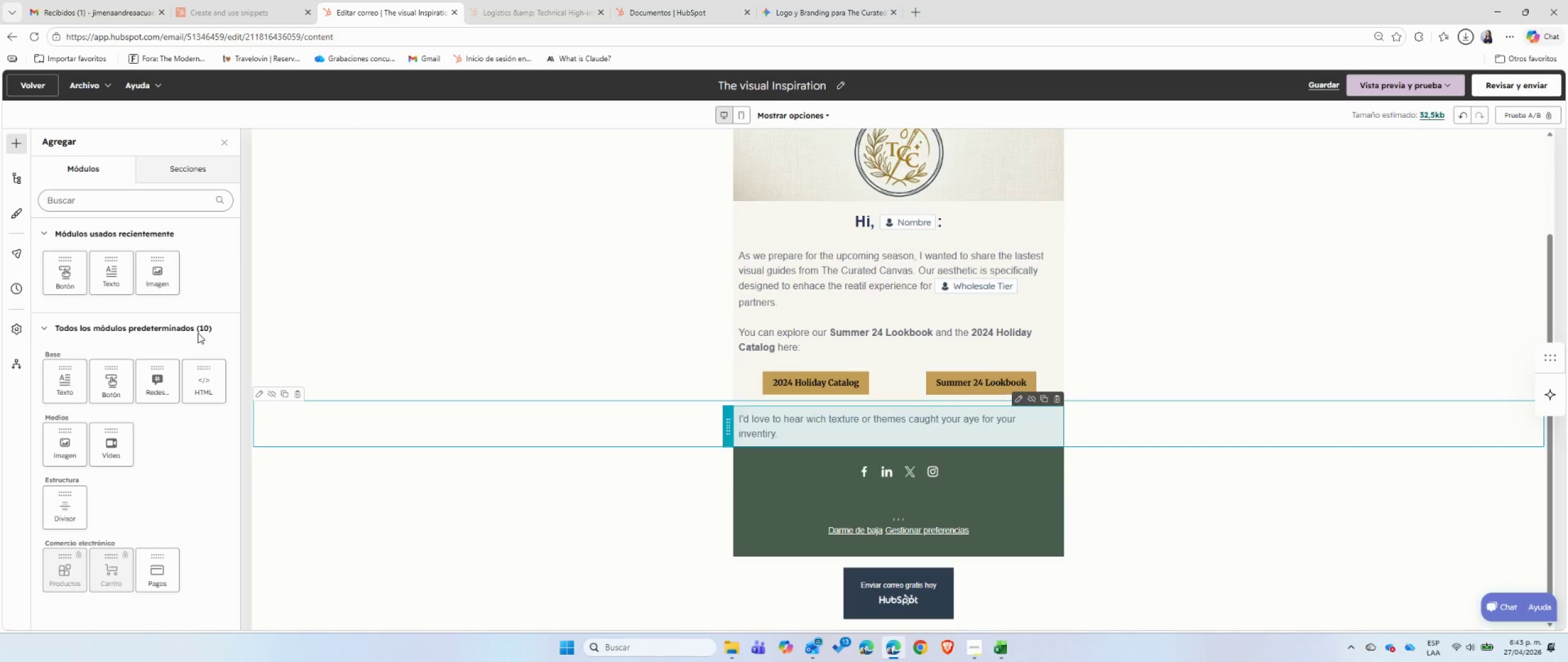 
left_click_drag(start_coordinate=[160, 277], to_coordinate=[913, 437])
 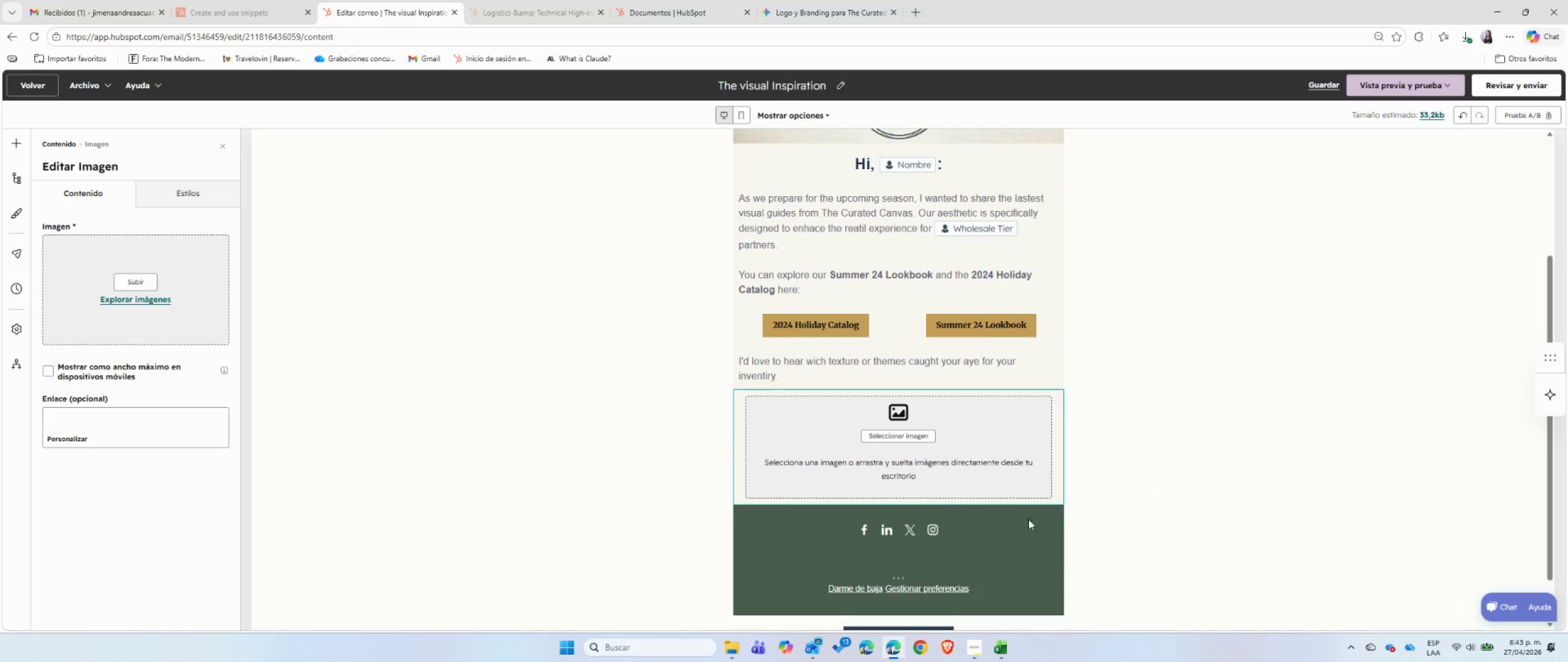 
left_click([134, 282])
 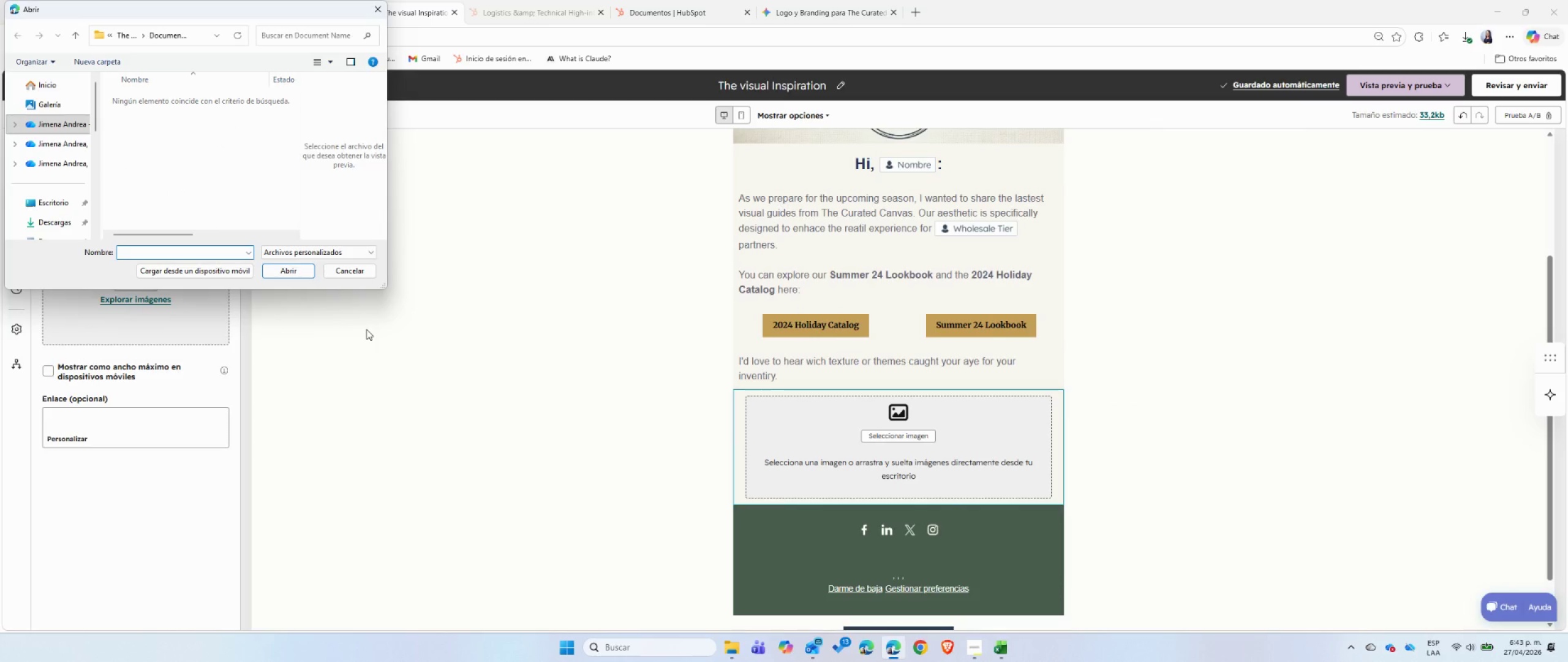 
wait(6.8)
 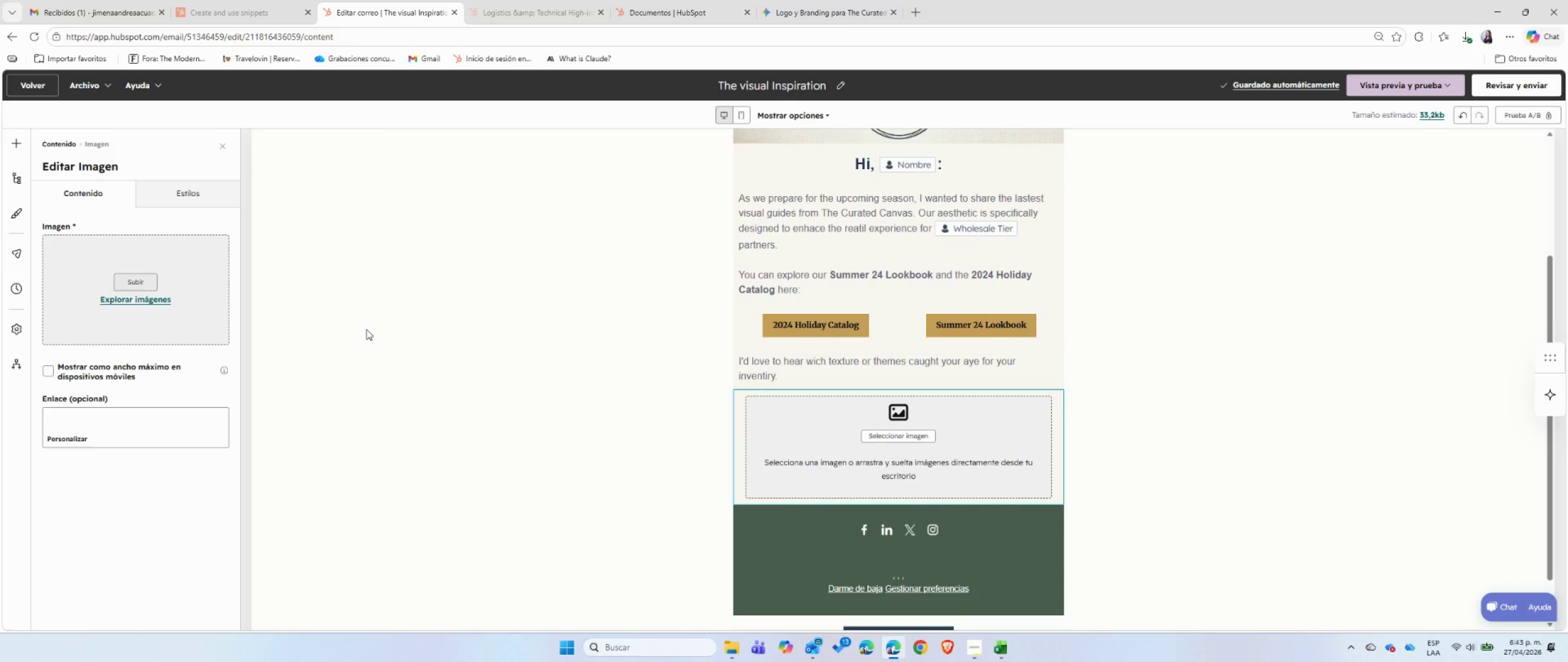 
left_click([50, 223])
 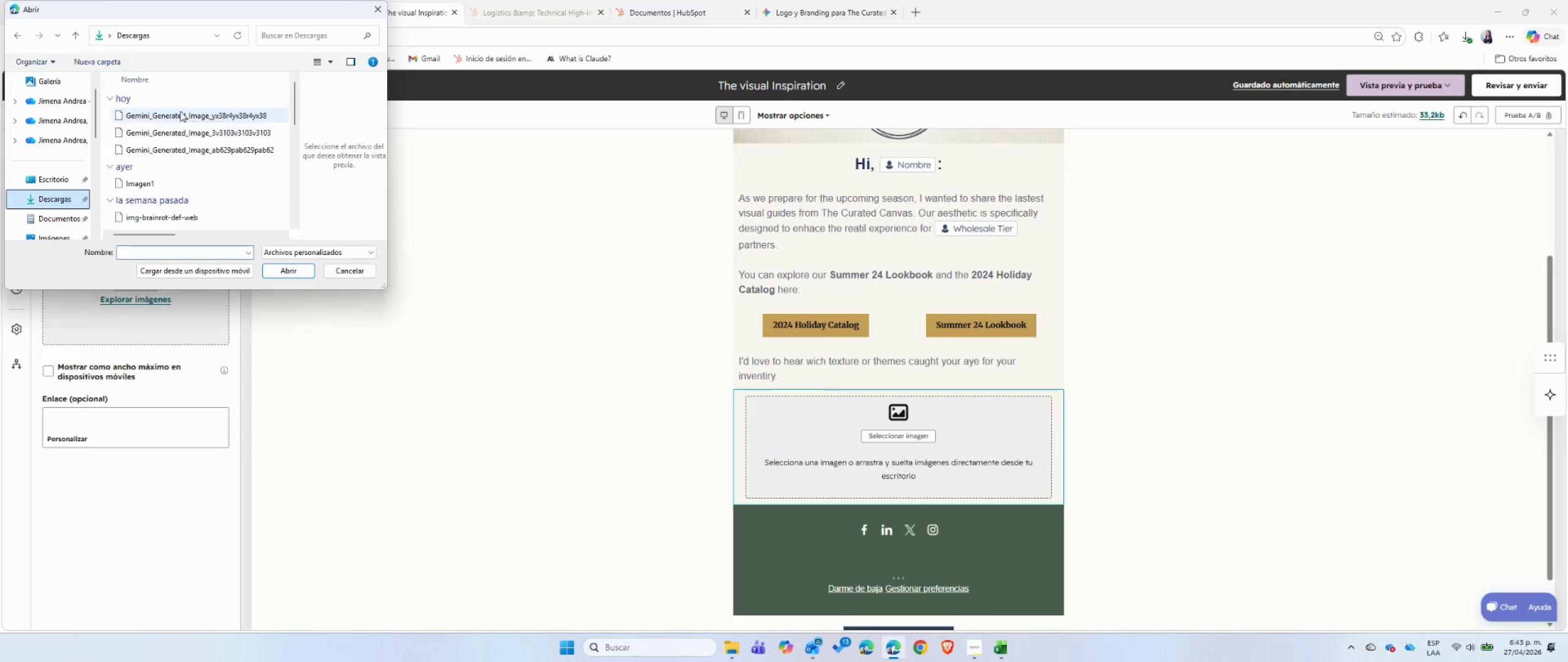 
left_click([181, 109])
 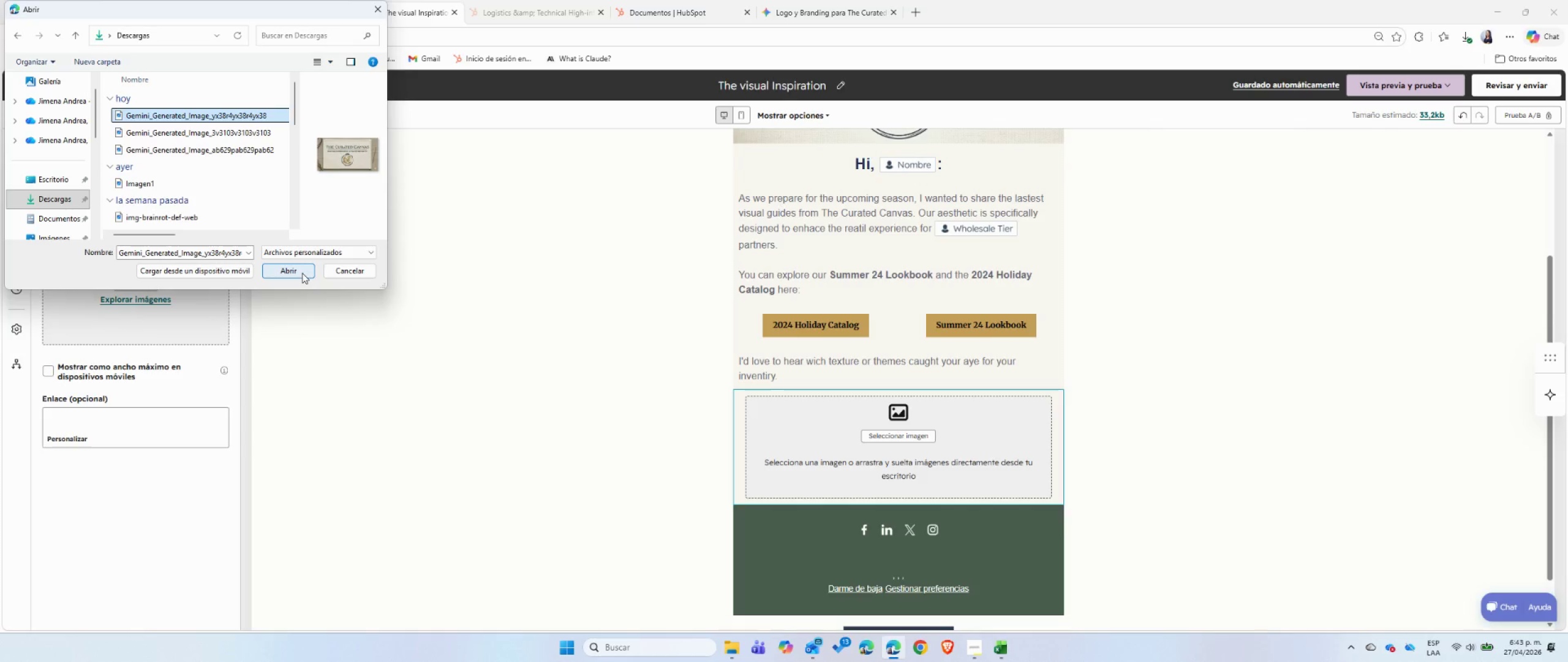 
left_click([302, 273])
 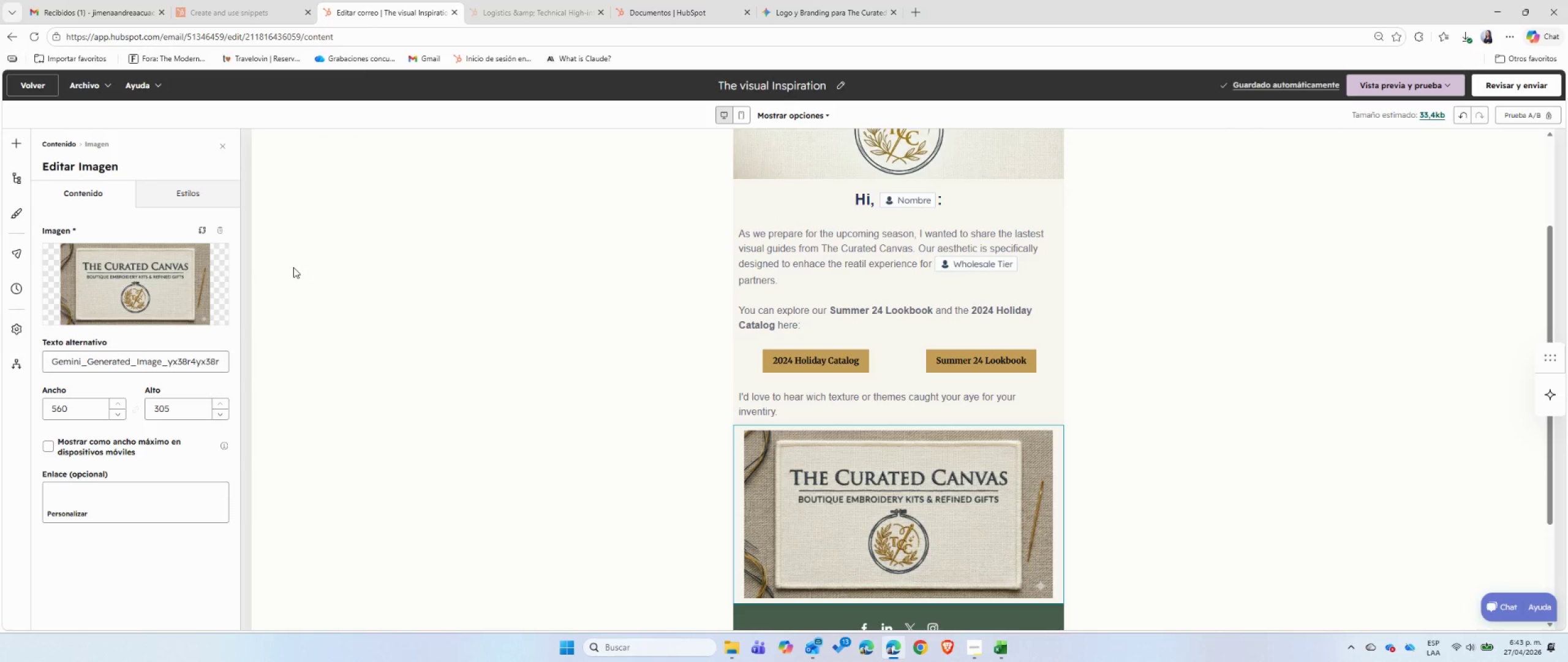 
wait(12.61)
 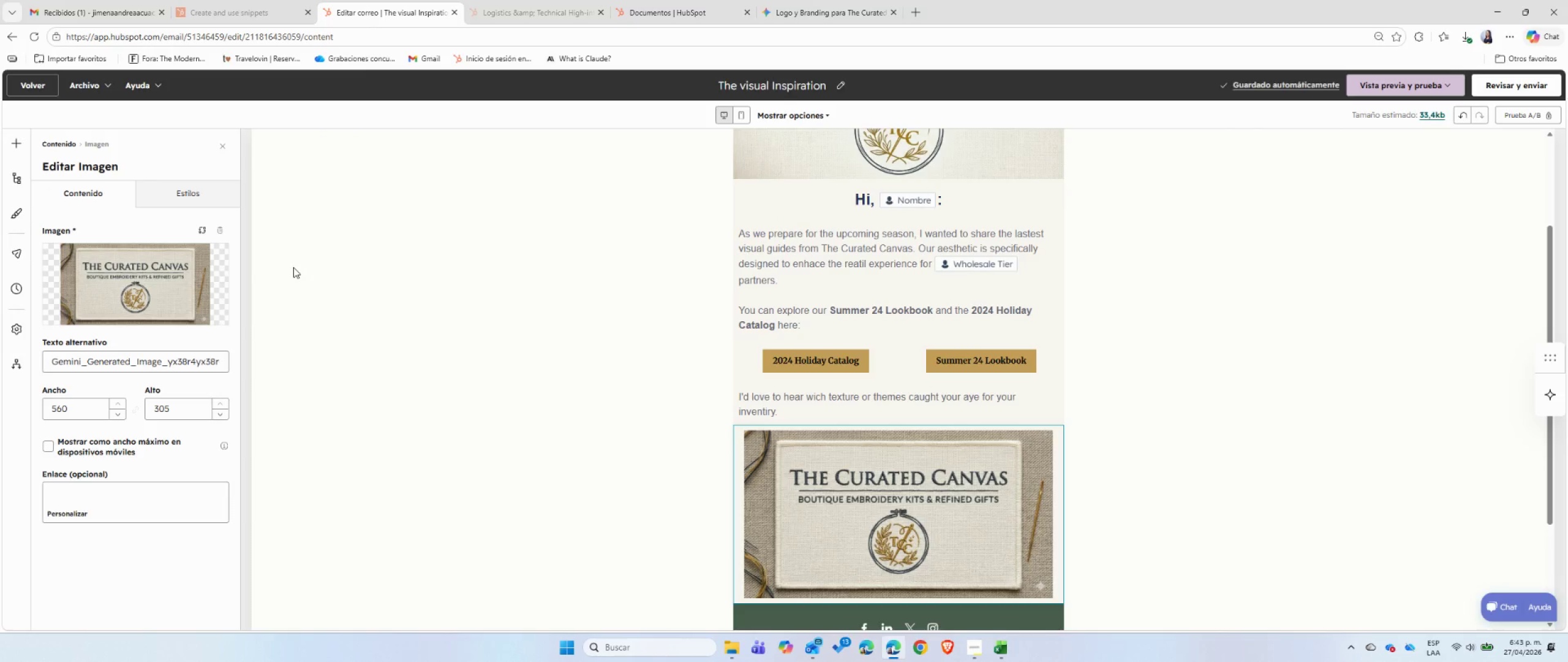 
double_click([77, 405])
 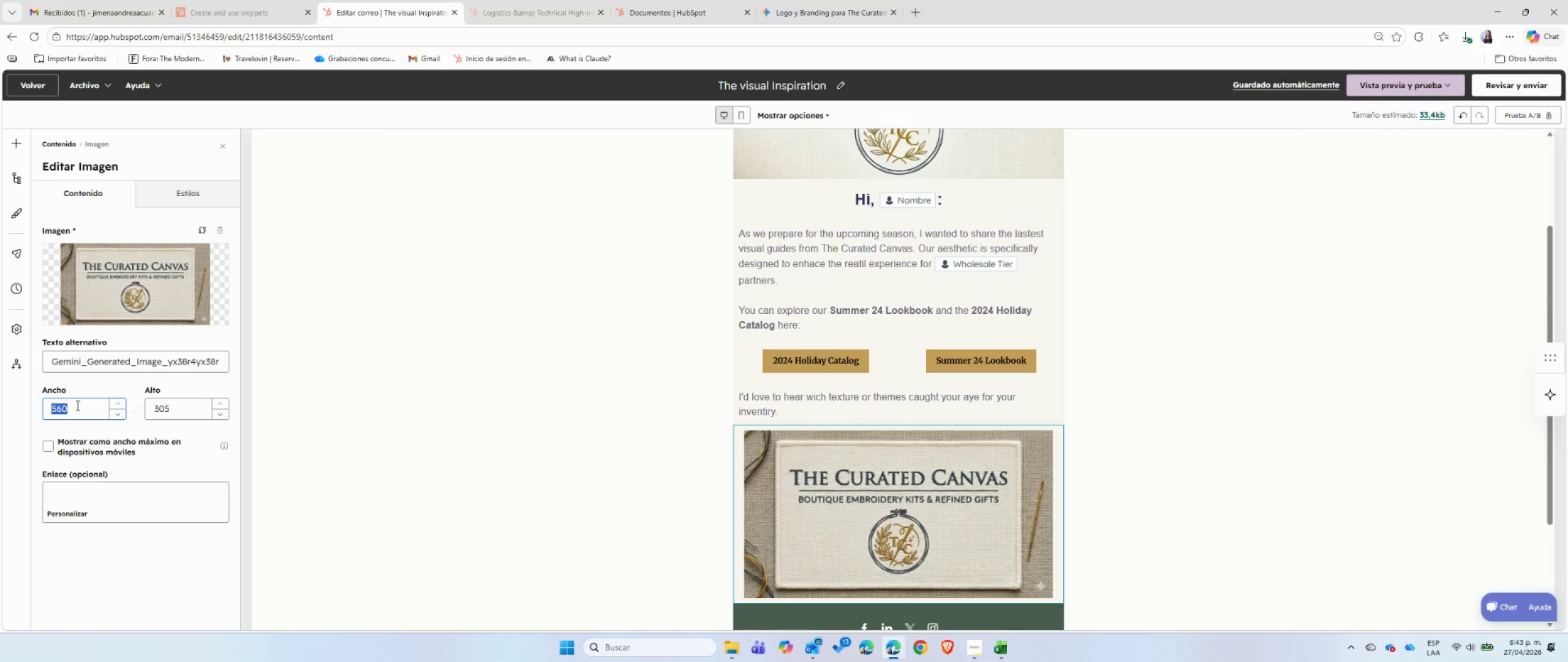 
key(Numpad6)
 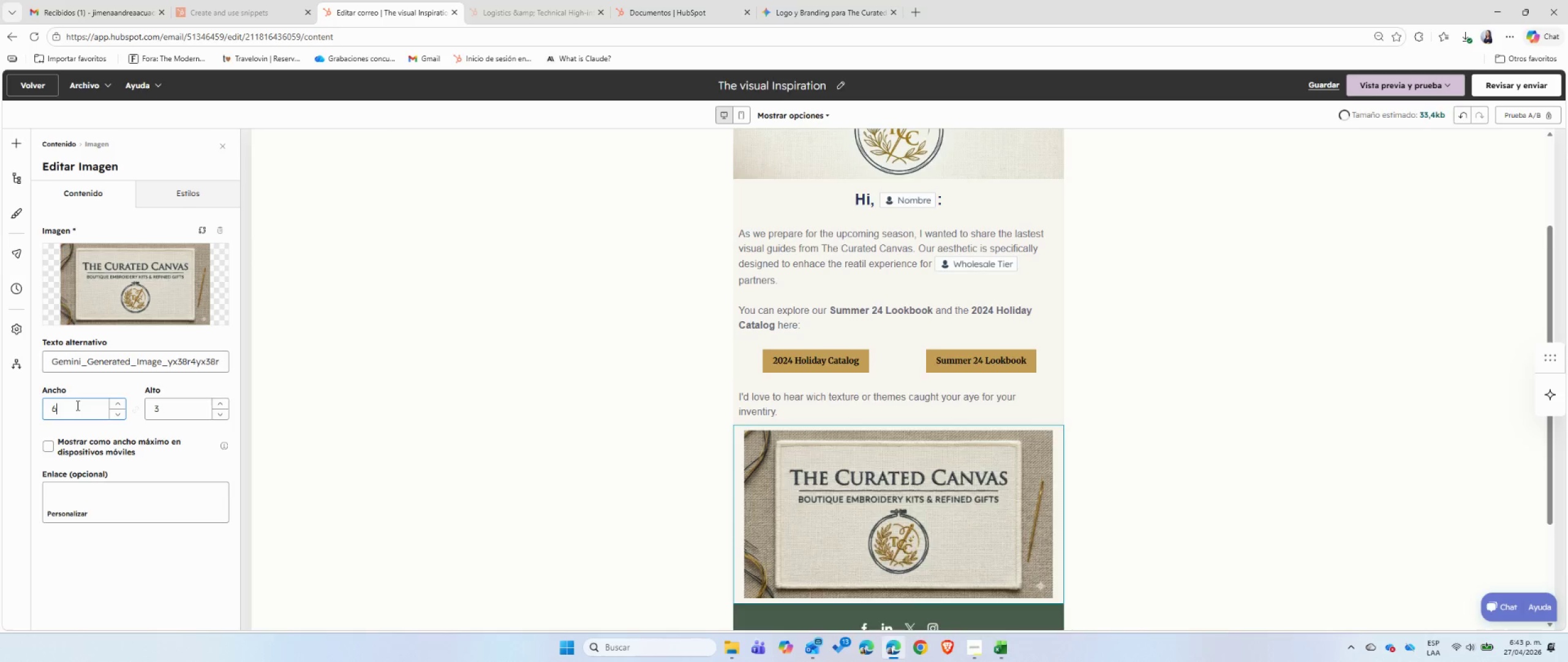 
key(Numpad0)
 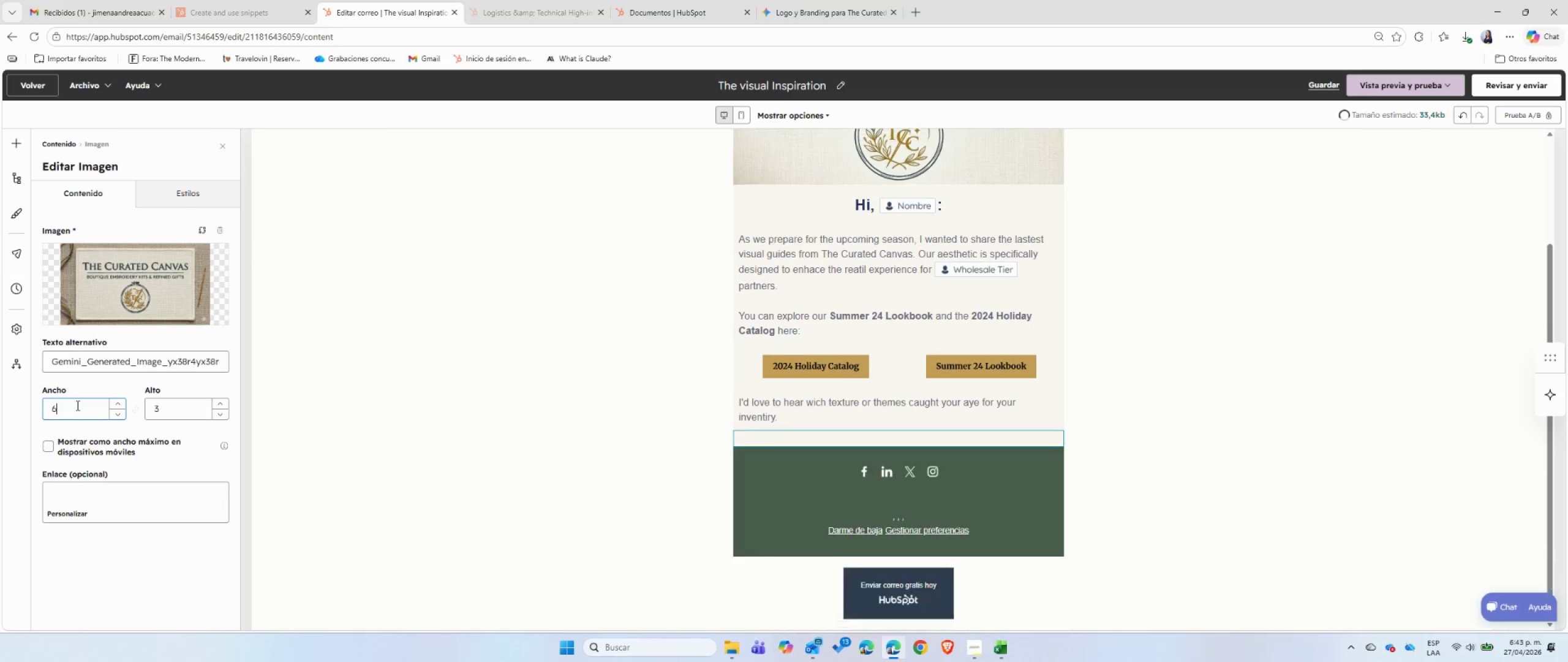 
key(Numpad0)
 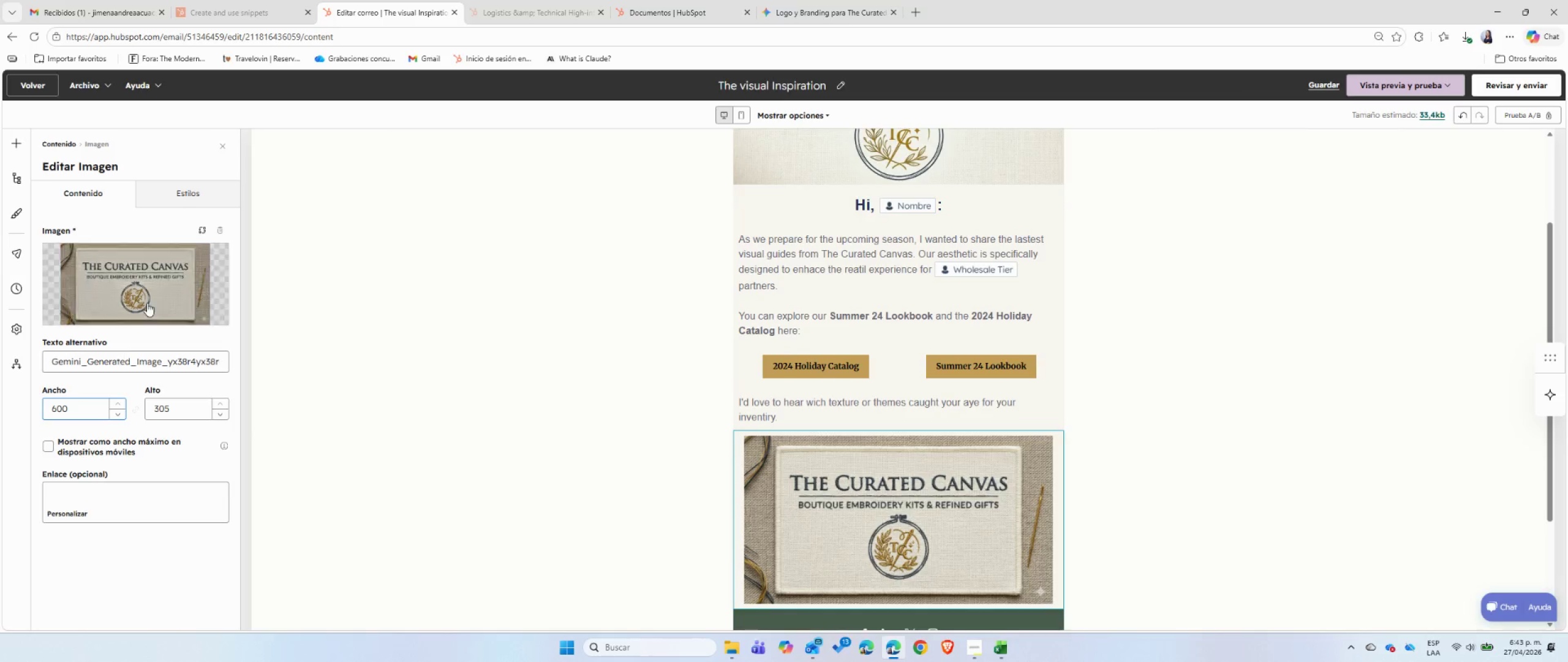 
left_click([198, 200])
 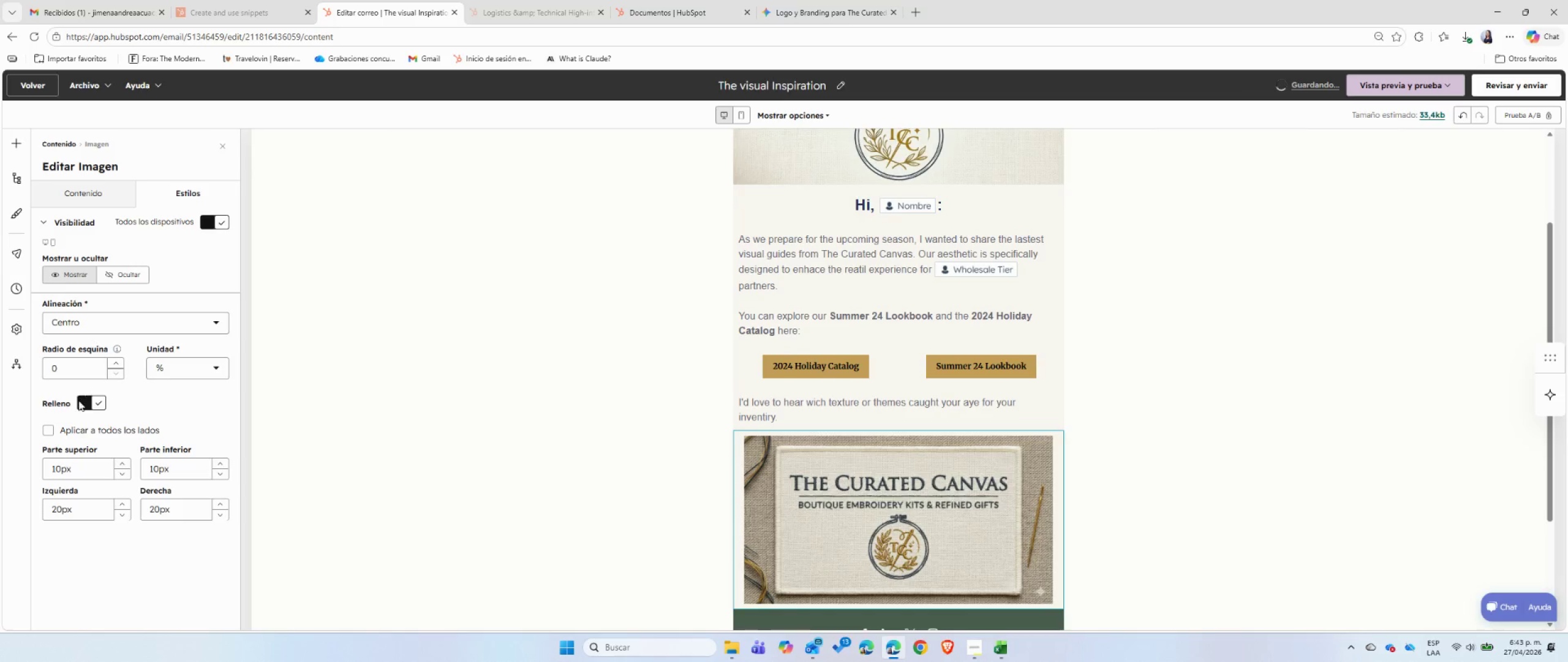 
left_click([85, 406])
 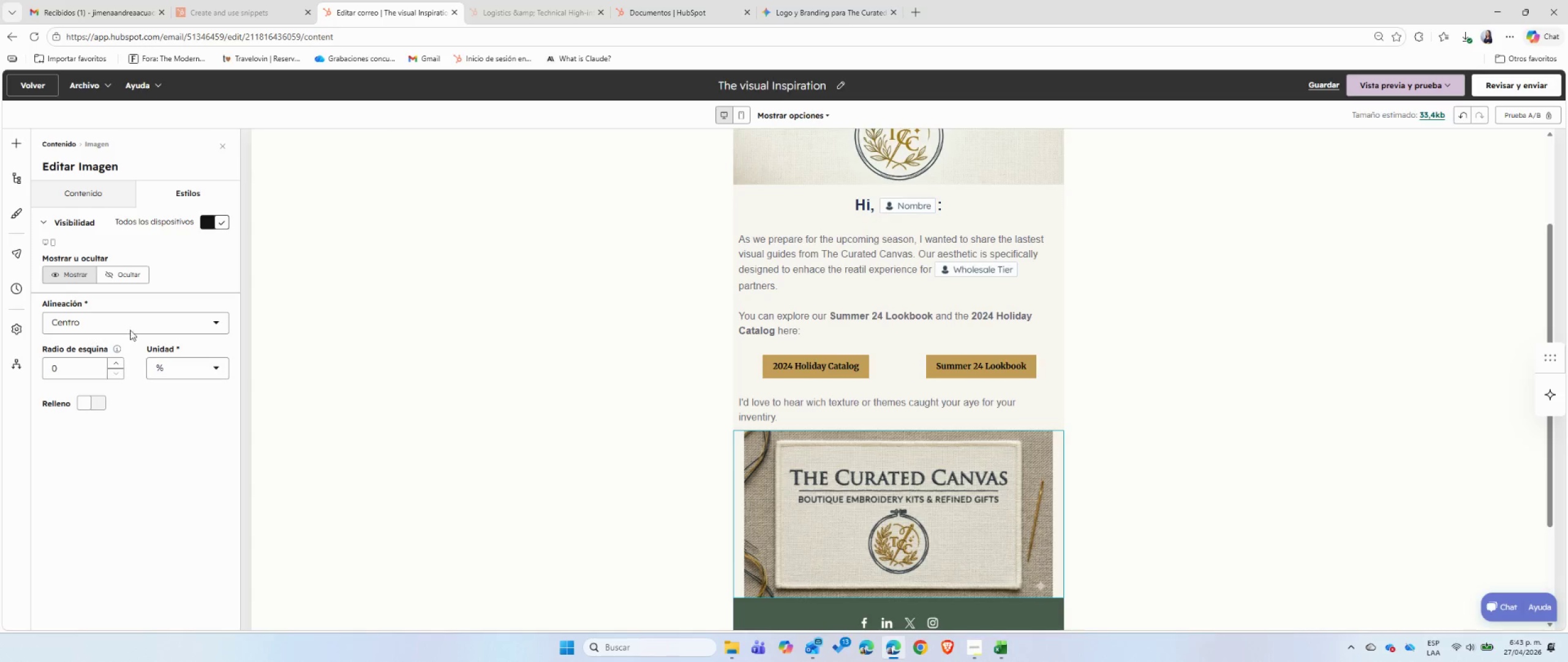 
left_click([83, 194])
 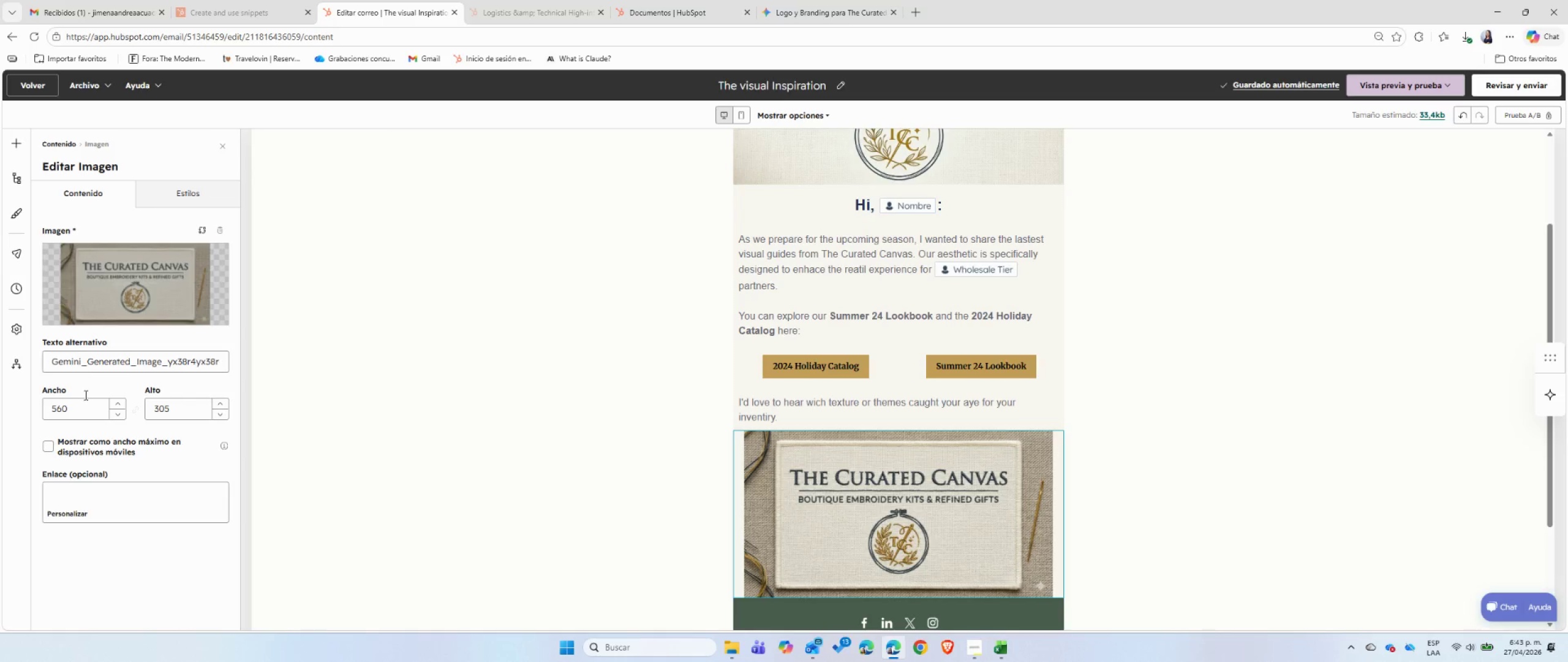 
double_click([82, 411])
 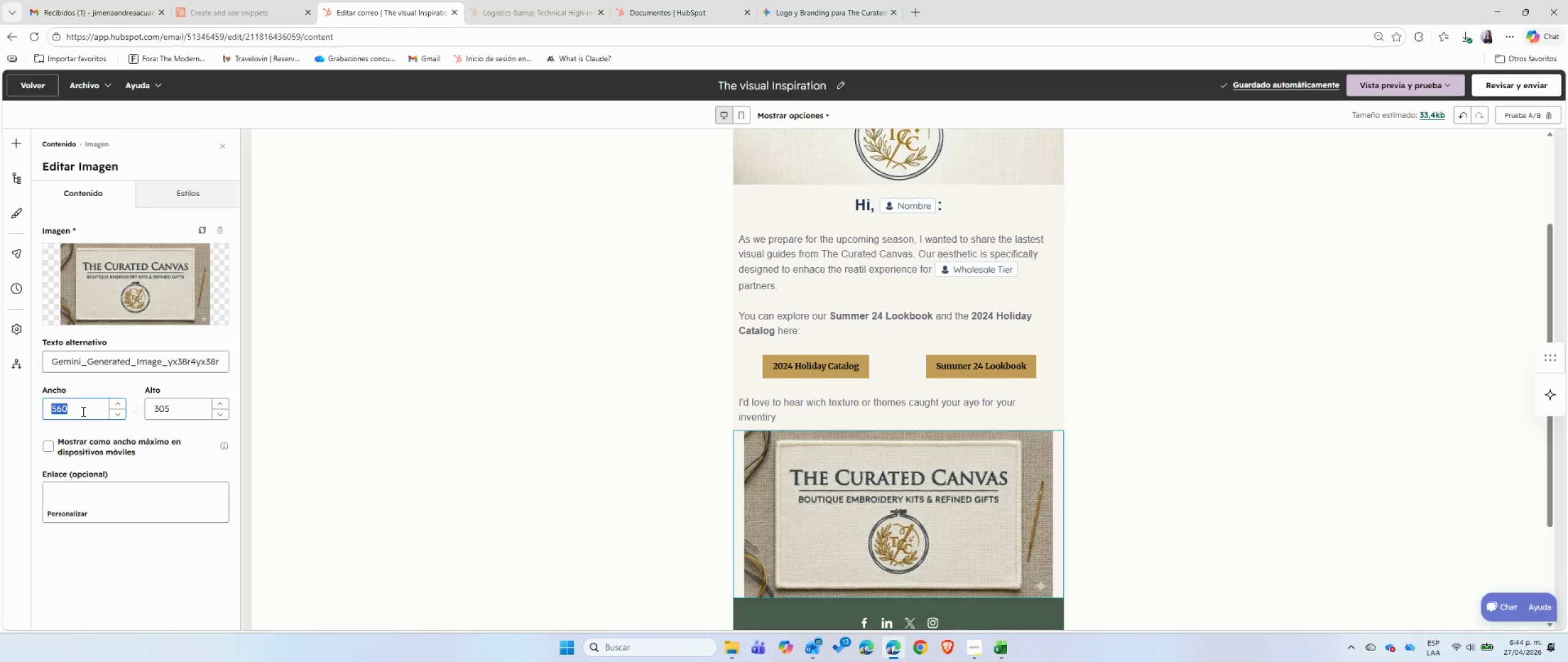 
key(Numpad6)
 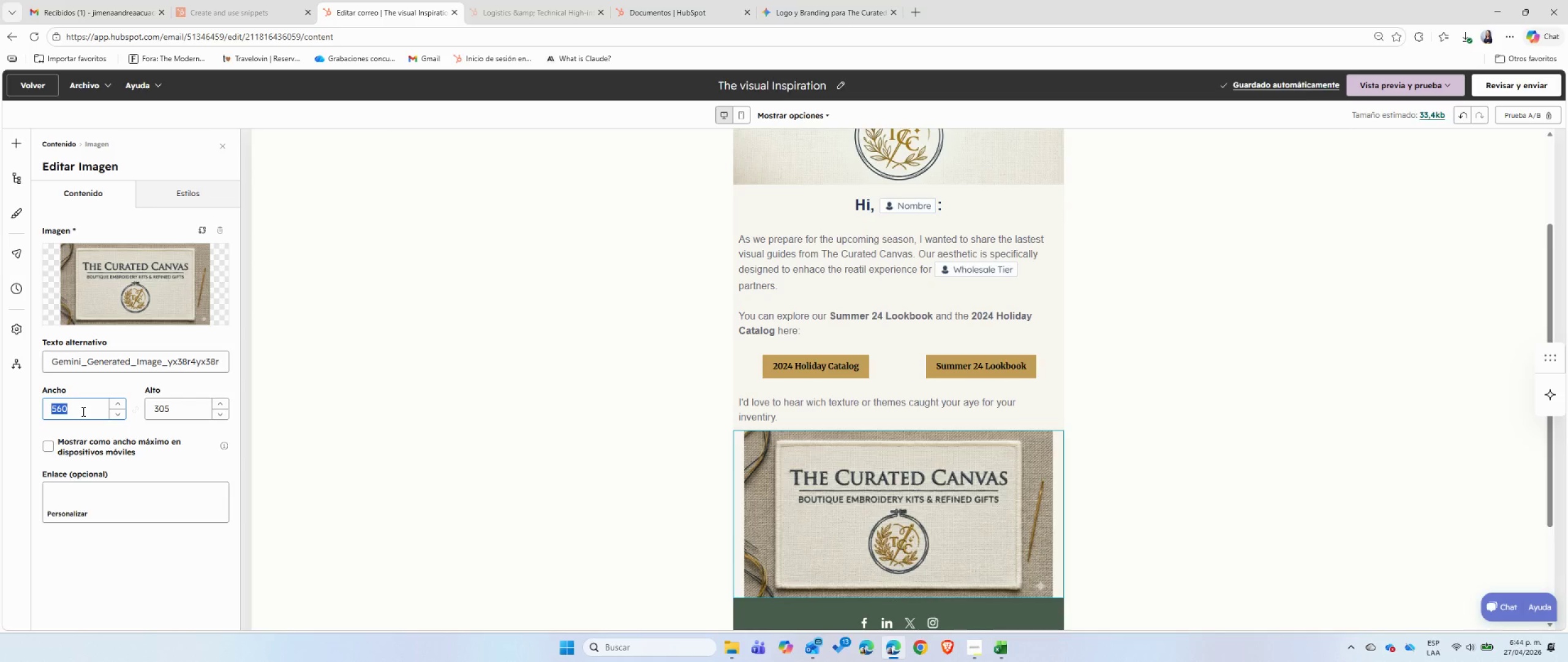 
key(Numpad0)
 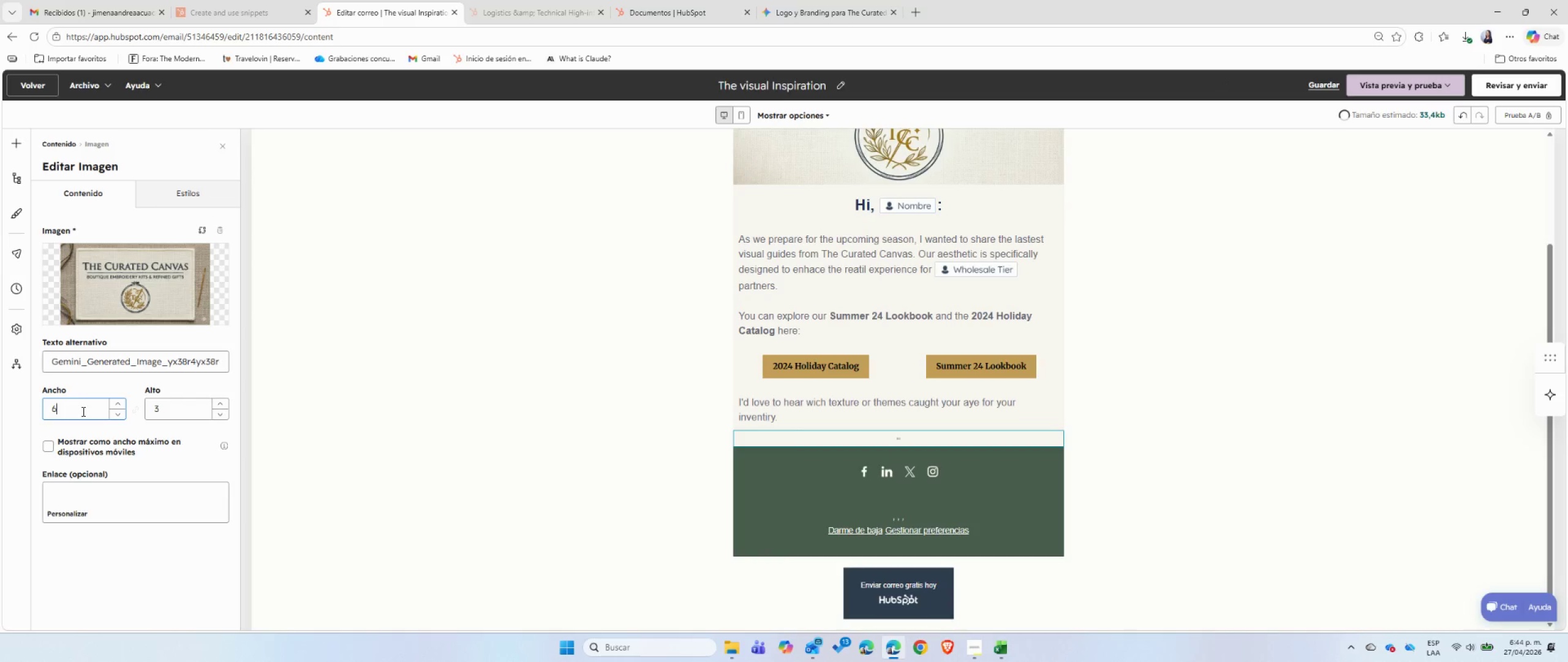 
key(Numpad0)
 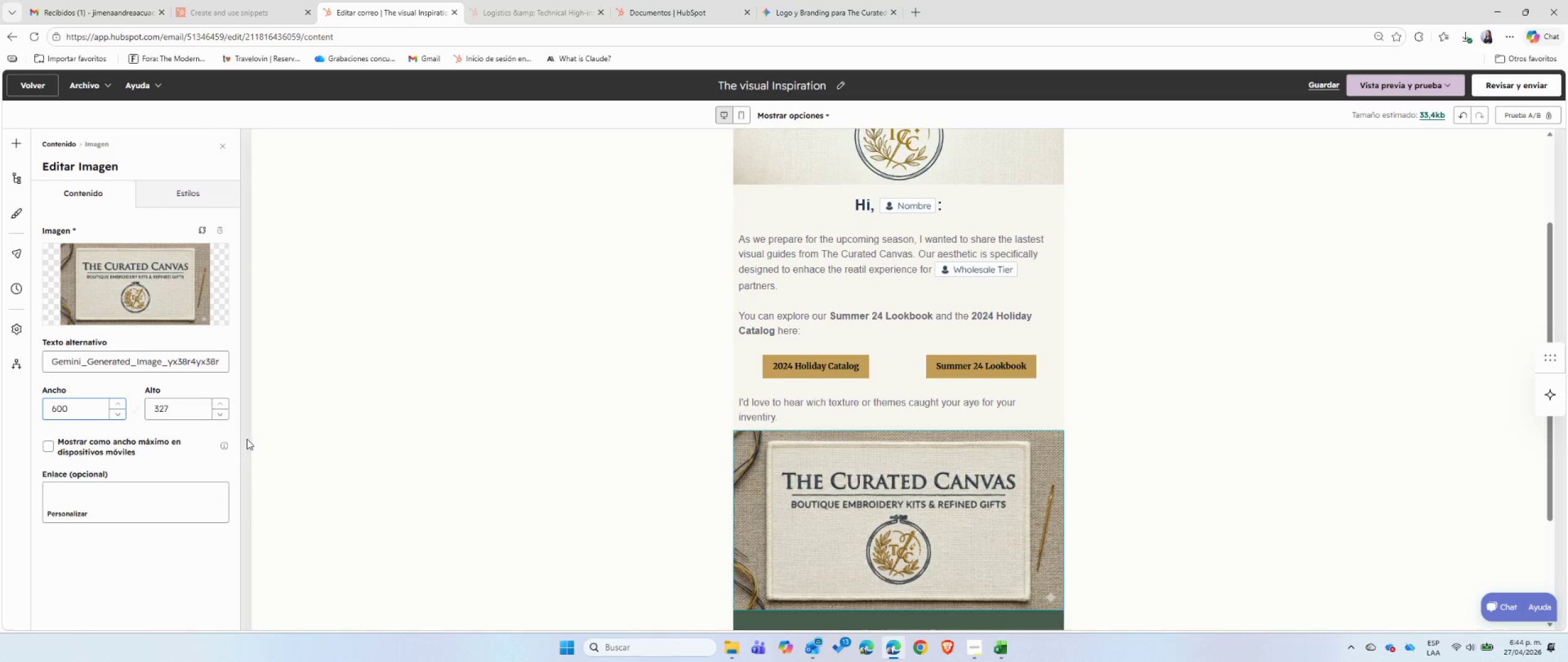 
left_click([549, 482])
 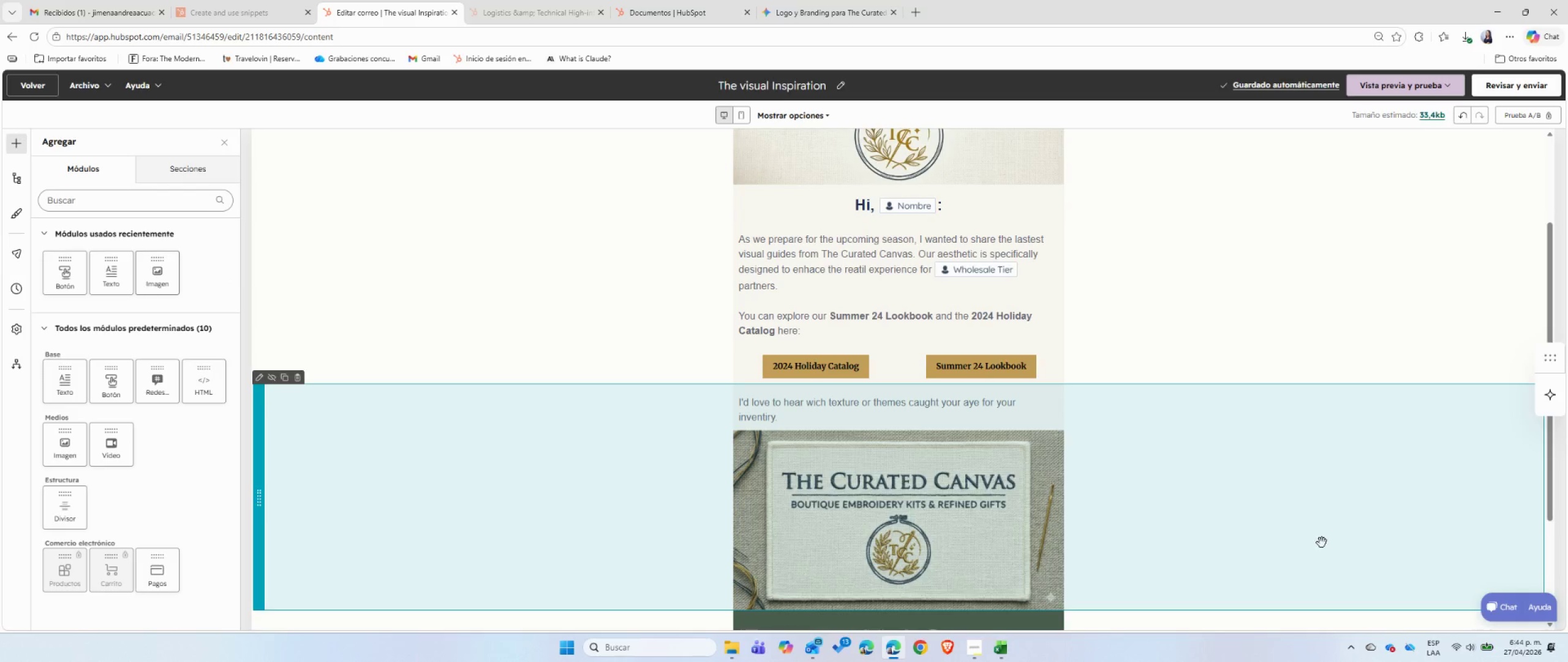 
scroll: coordinate [1208, 511], scroll_direction: down, amount: 2.0
 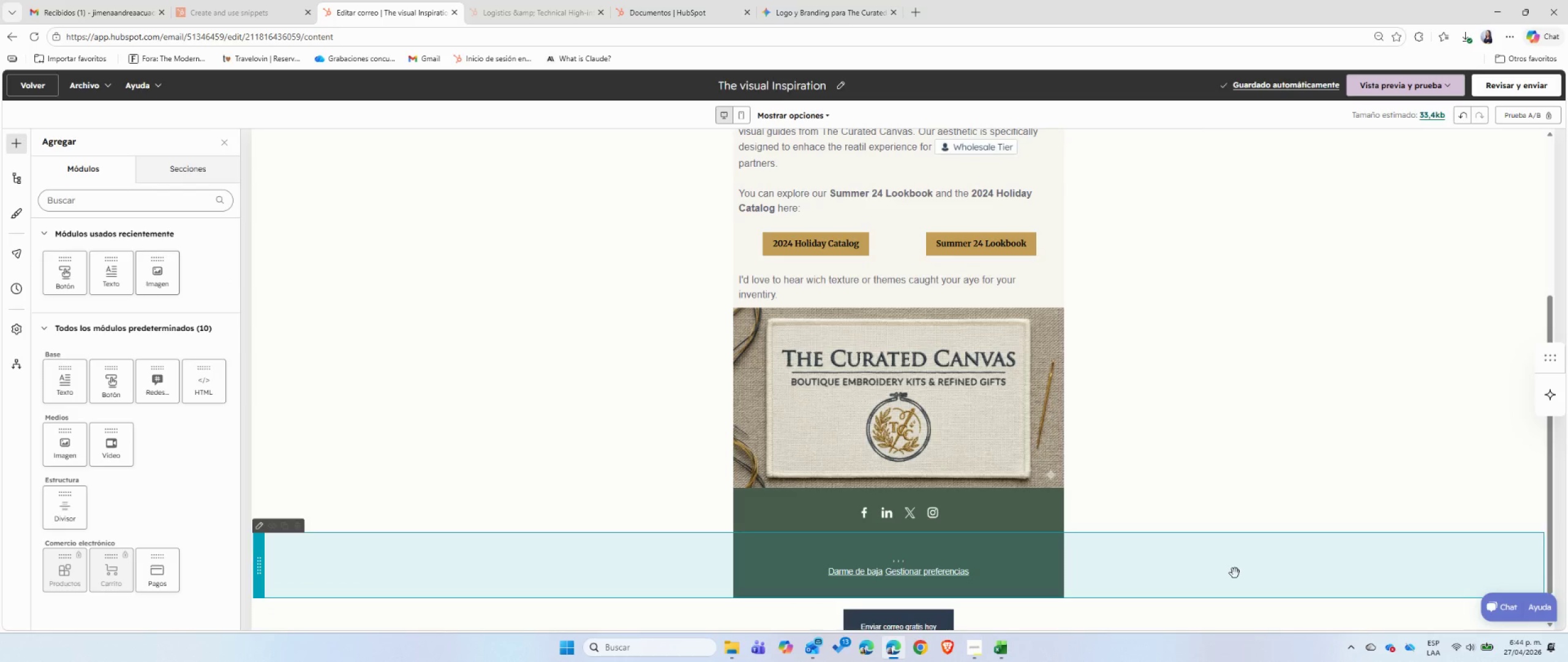 
scroll: coordinate [691, 394], scroll_direction: up, amount: 9.0
 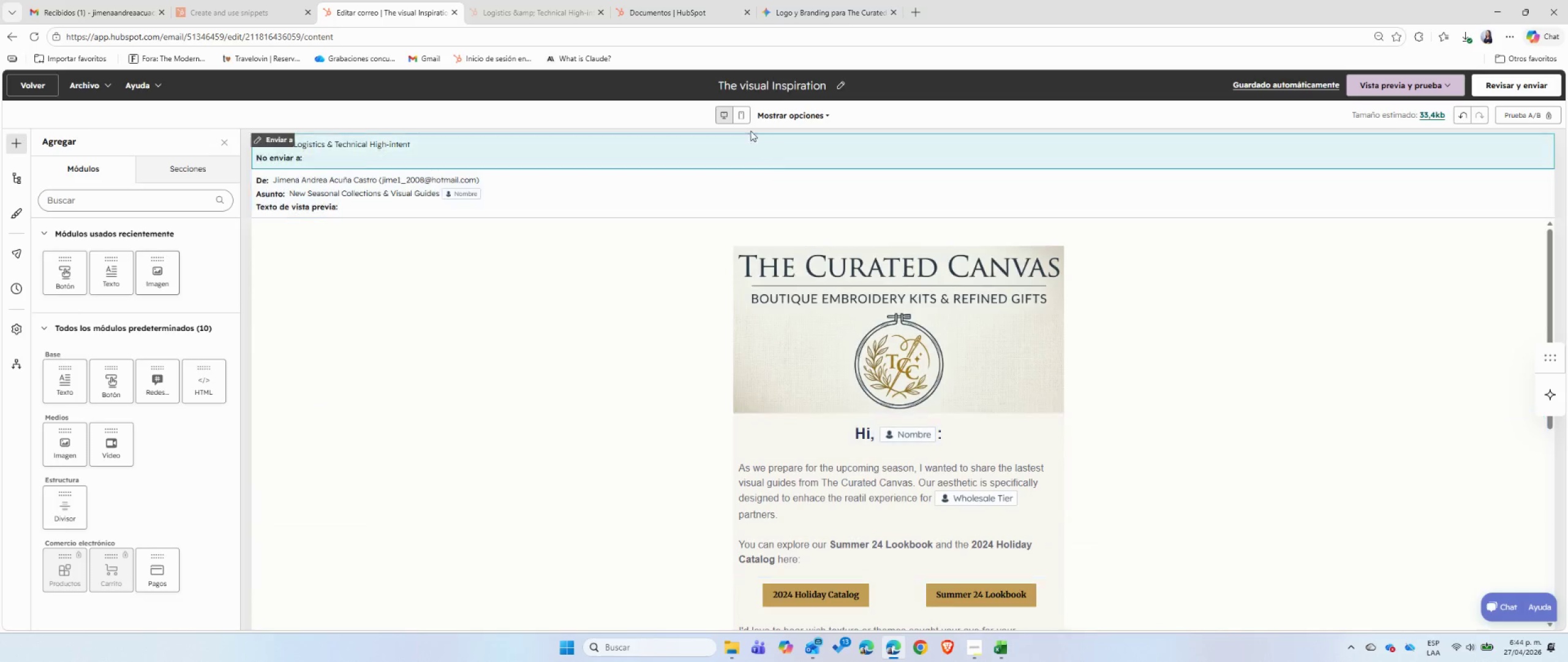 
left_click([744, 118])
 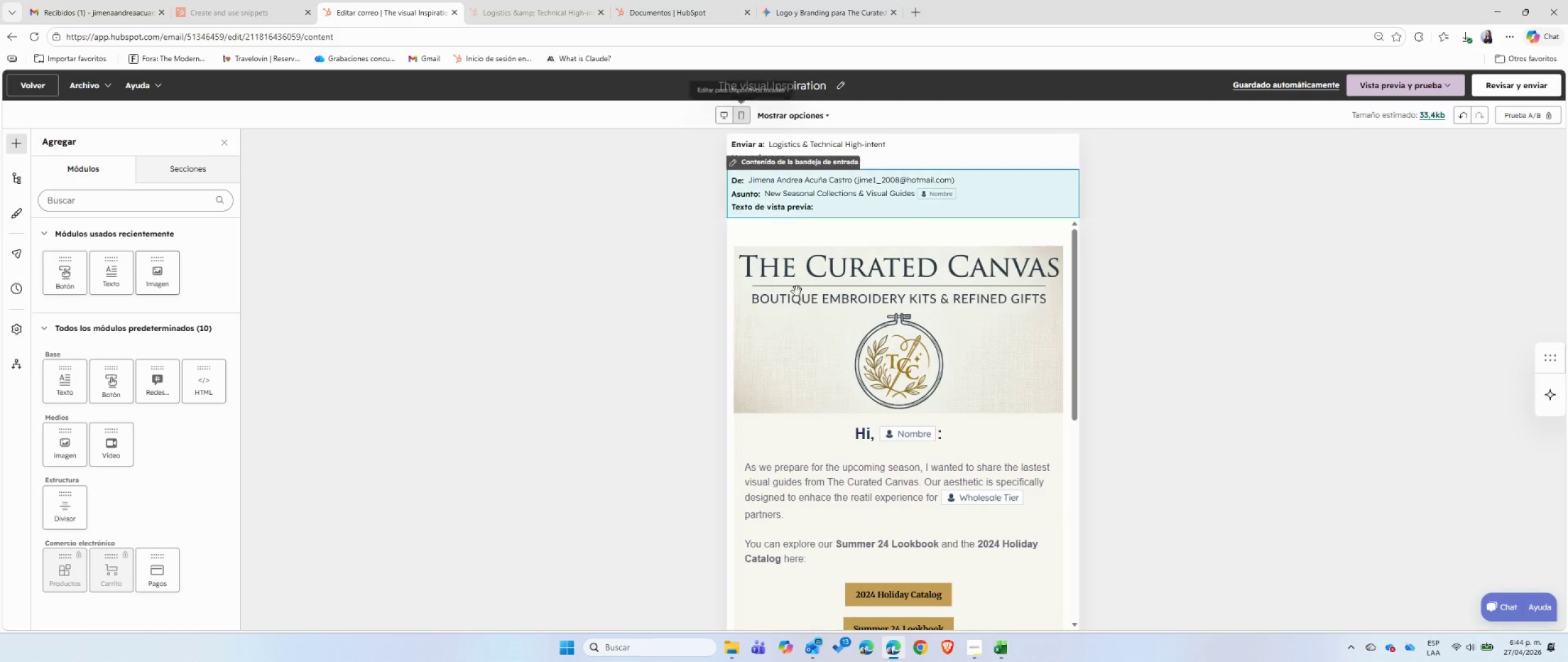 
scroll: coordinate [842, 402], scroll_direction: down, amount: 3.0
 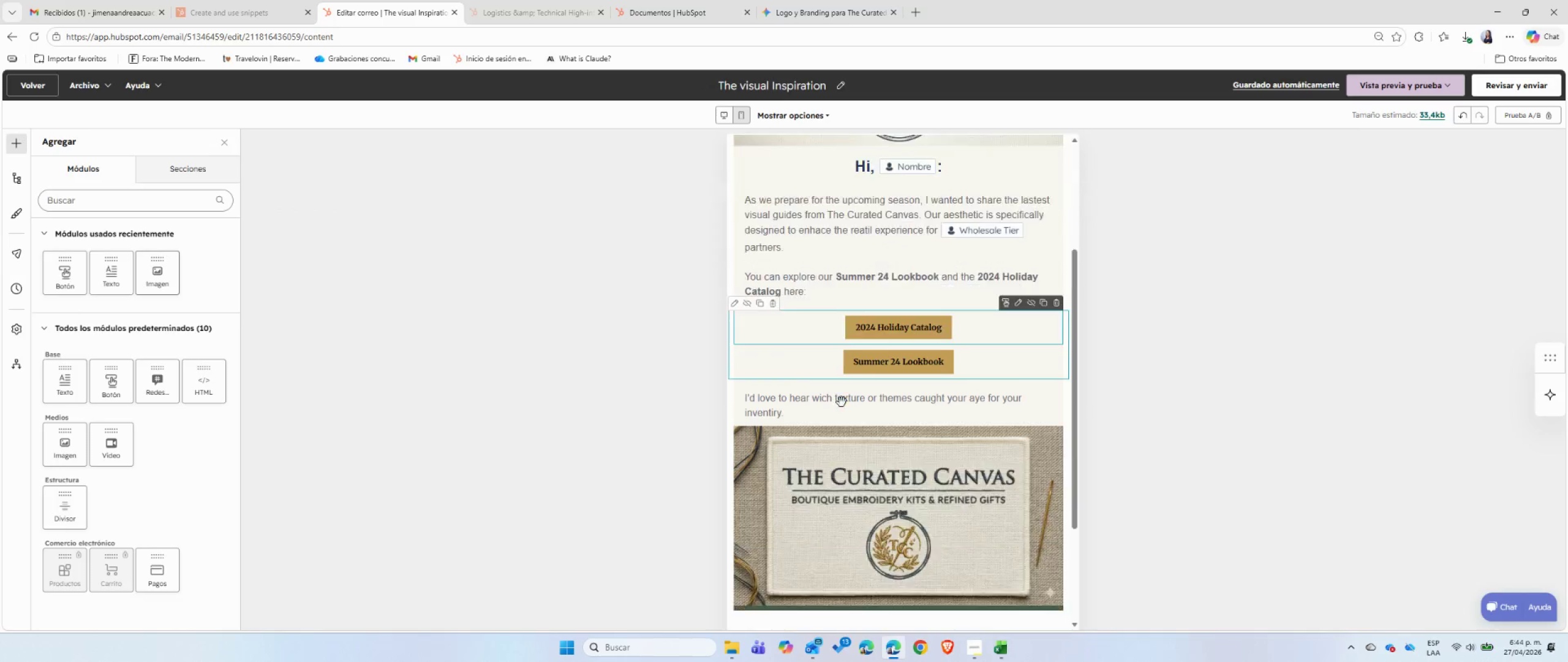 
scroll: coordinate [842, 402], scroll_direction: up, amount: 8.0
 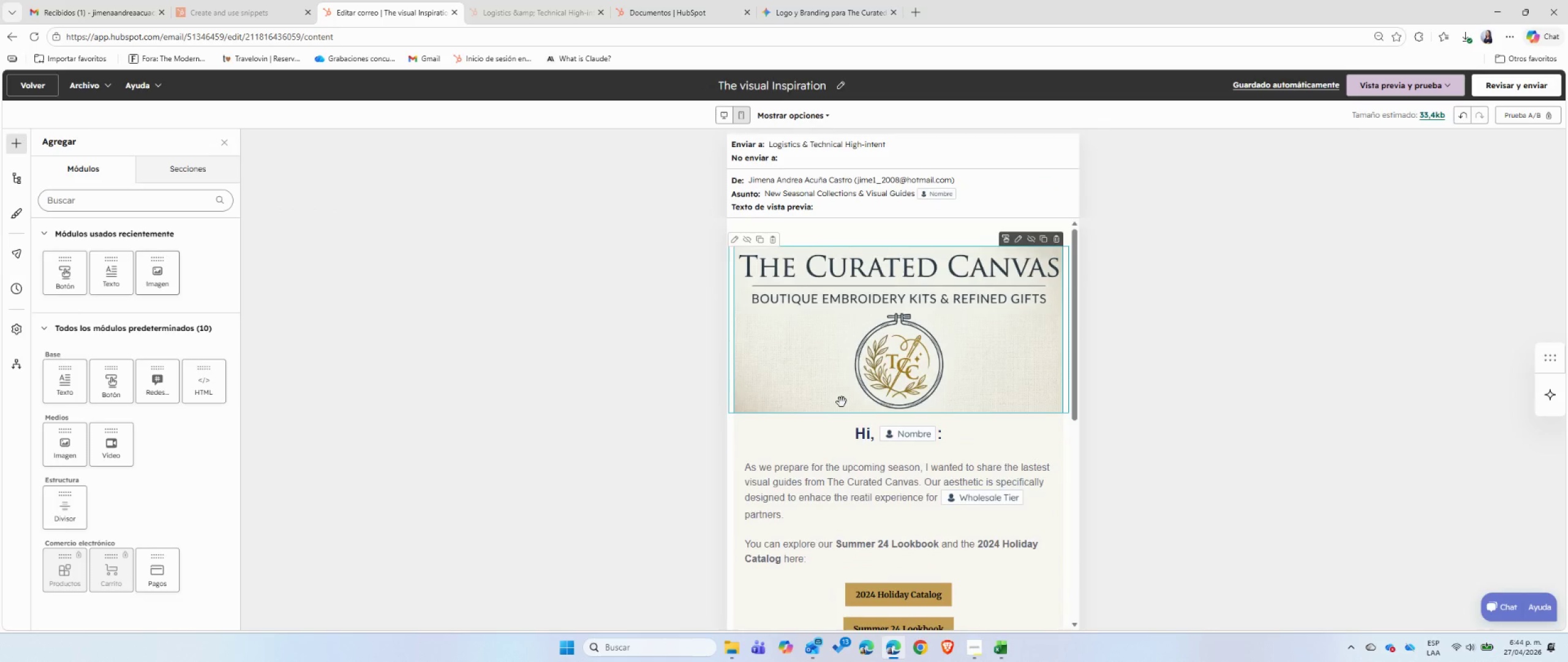 
scroll: coordinate [842, 402], scroll_direction: down, amount: 4.0
 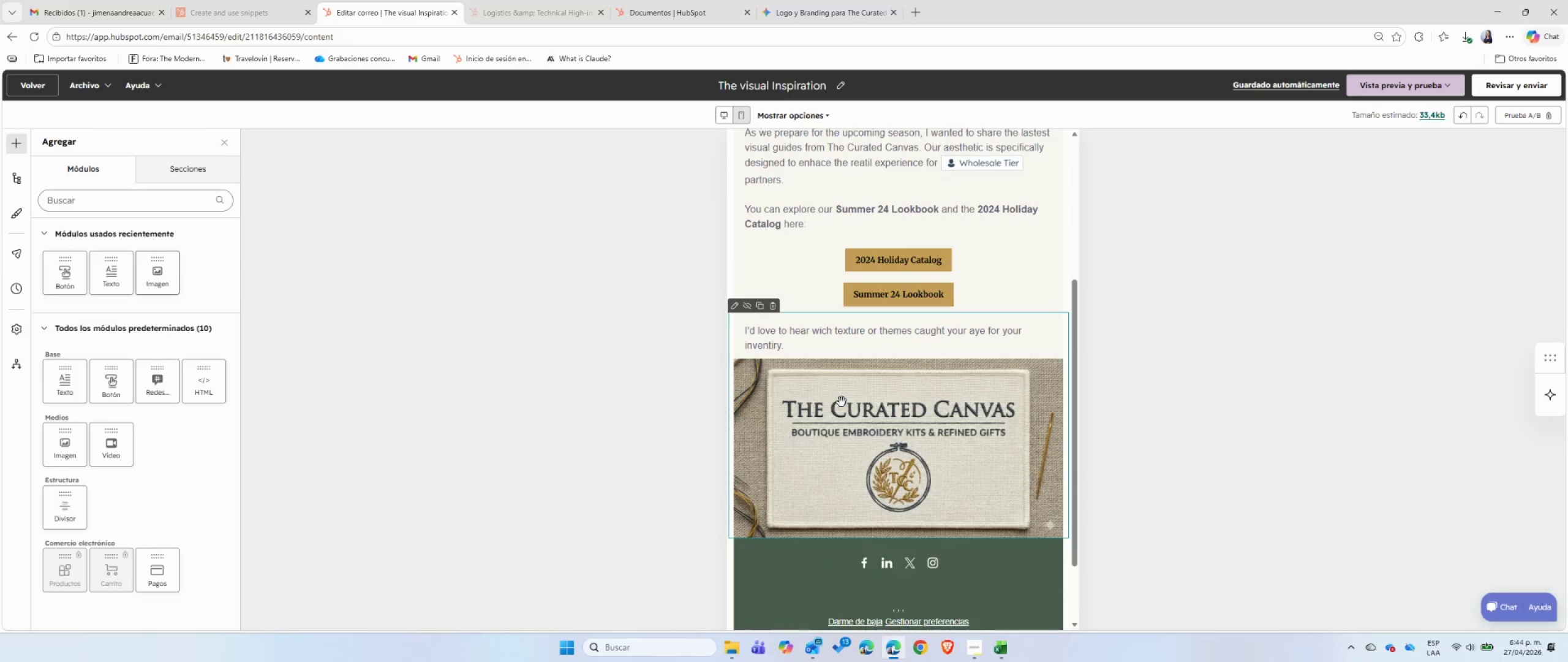 
scroll: coordinate [842, 402], scroll_direction: up, amount: 7.0
 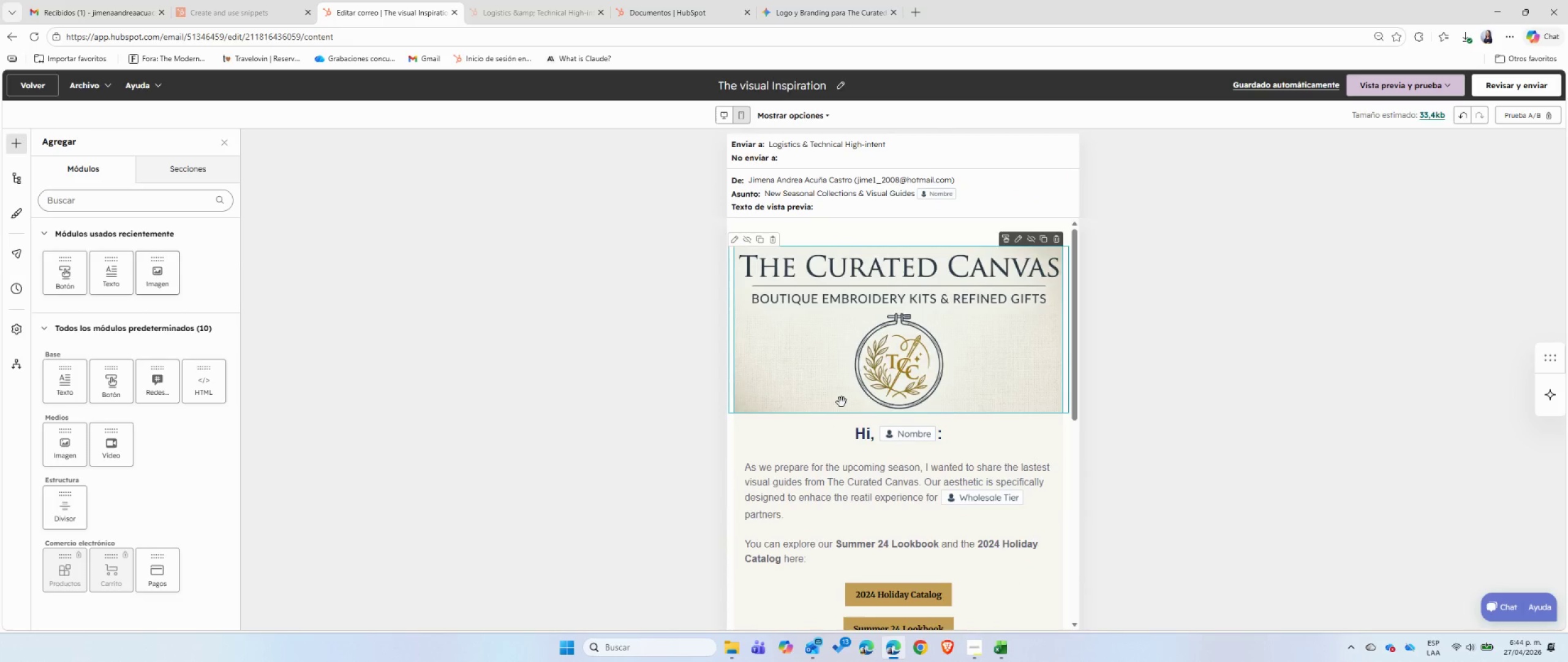 
wait(5.84)
 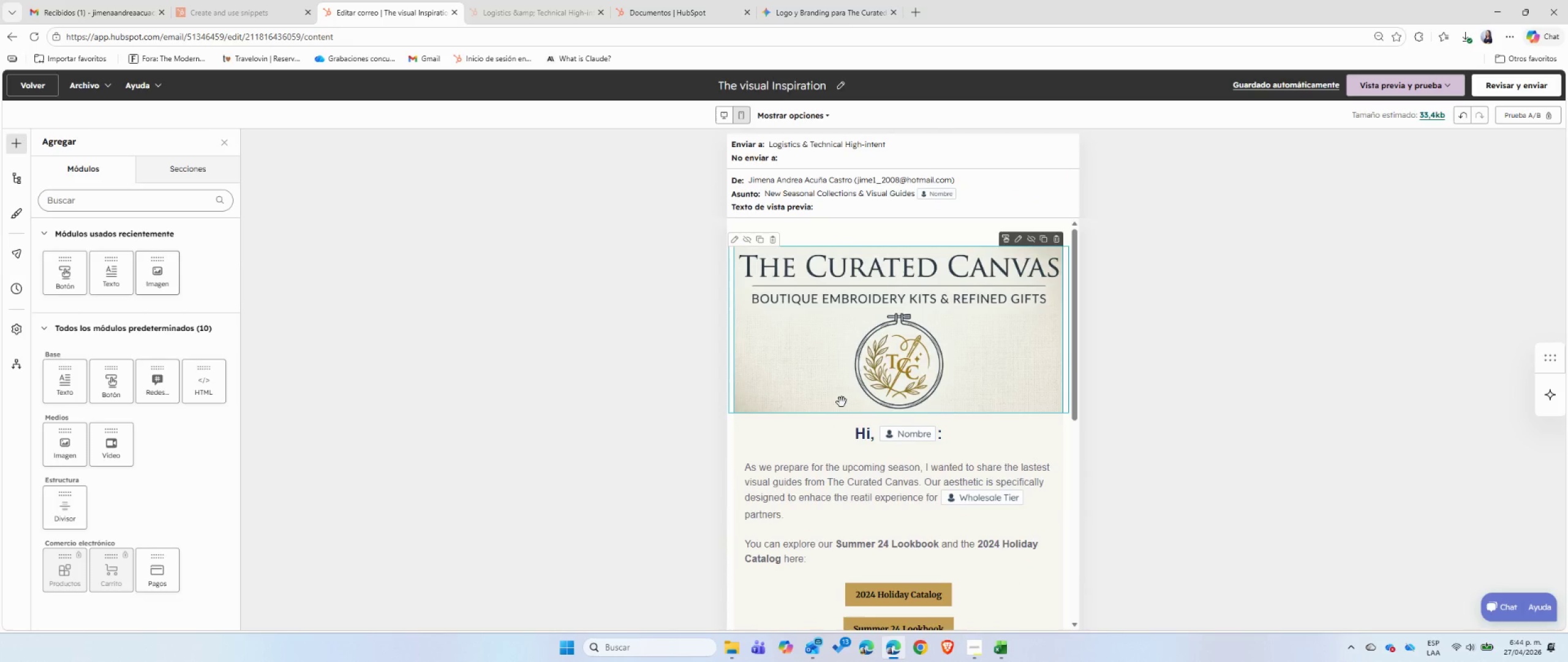 
left_click([717, 116])
 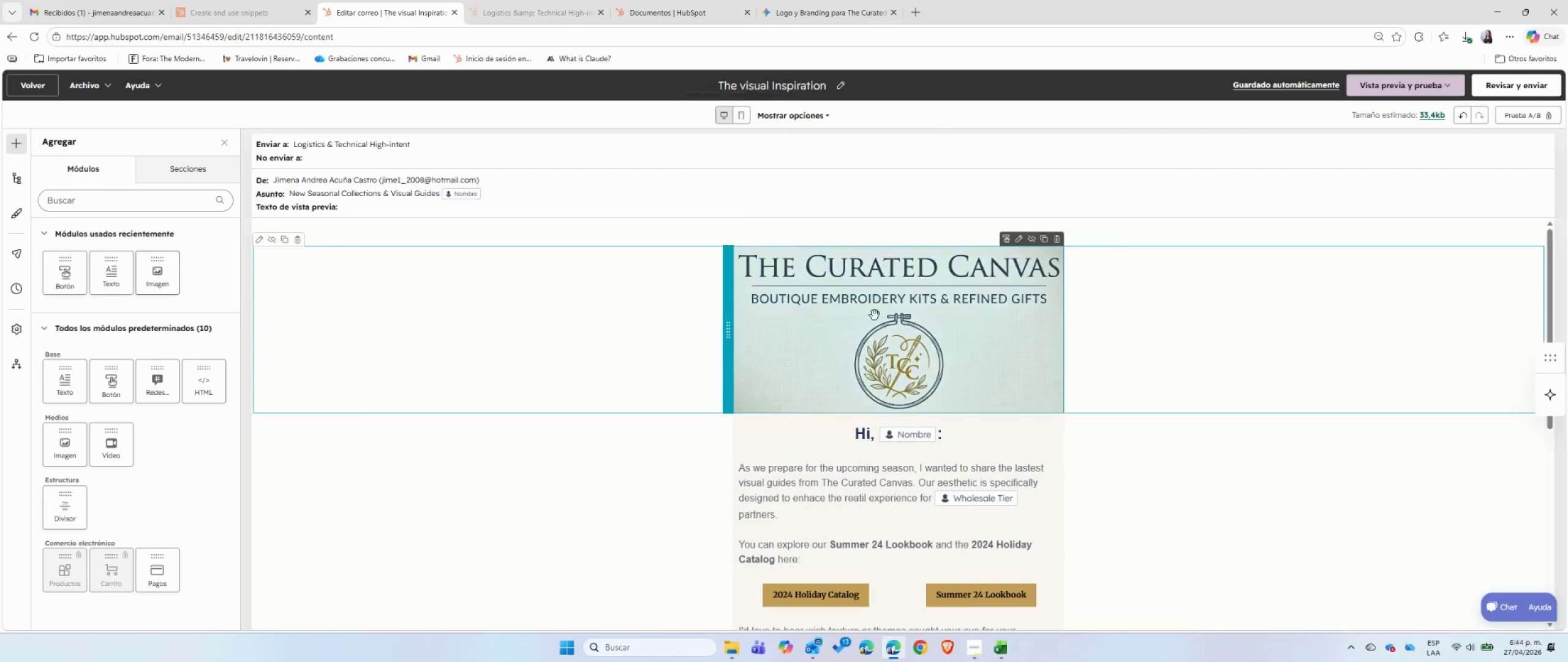 
left_click([876, 318])
 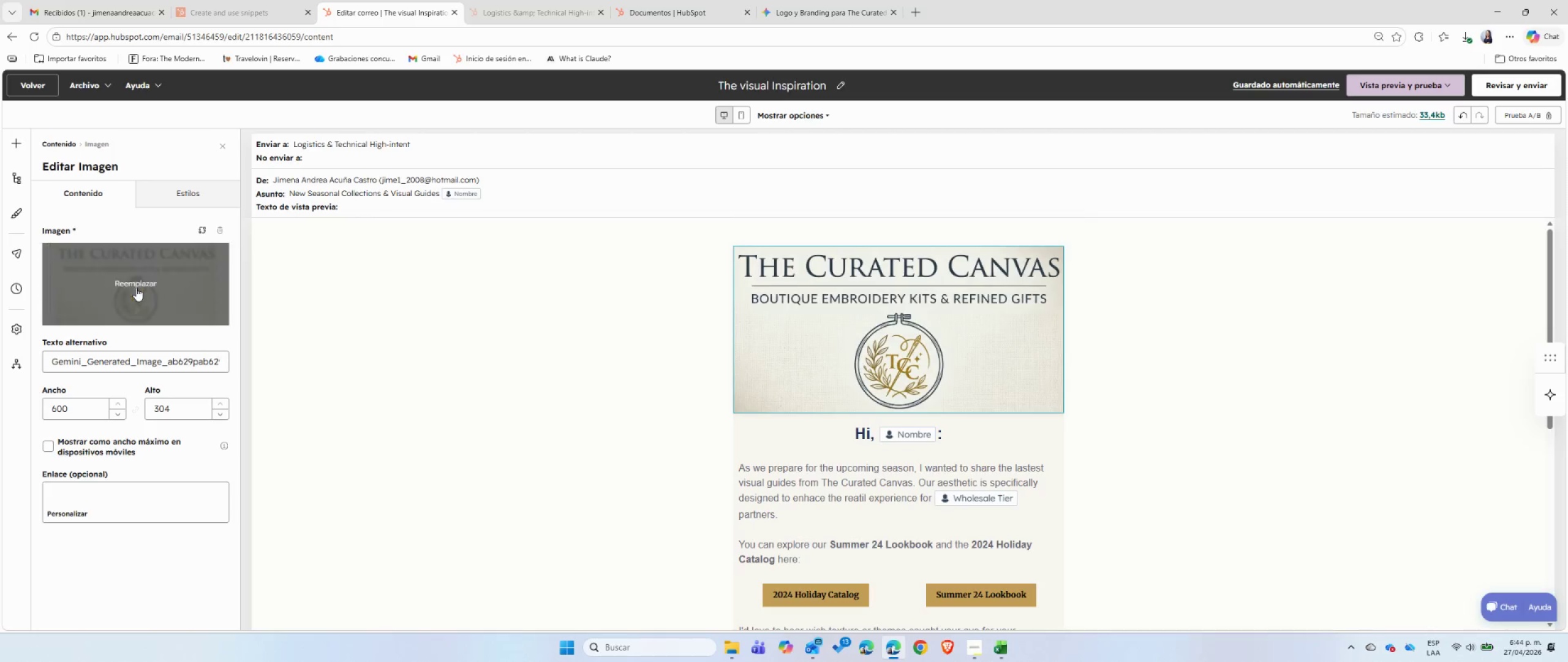 
left_click([136, 287])
 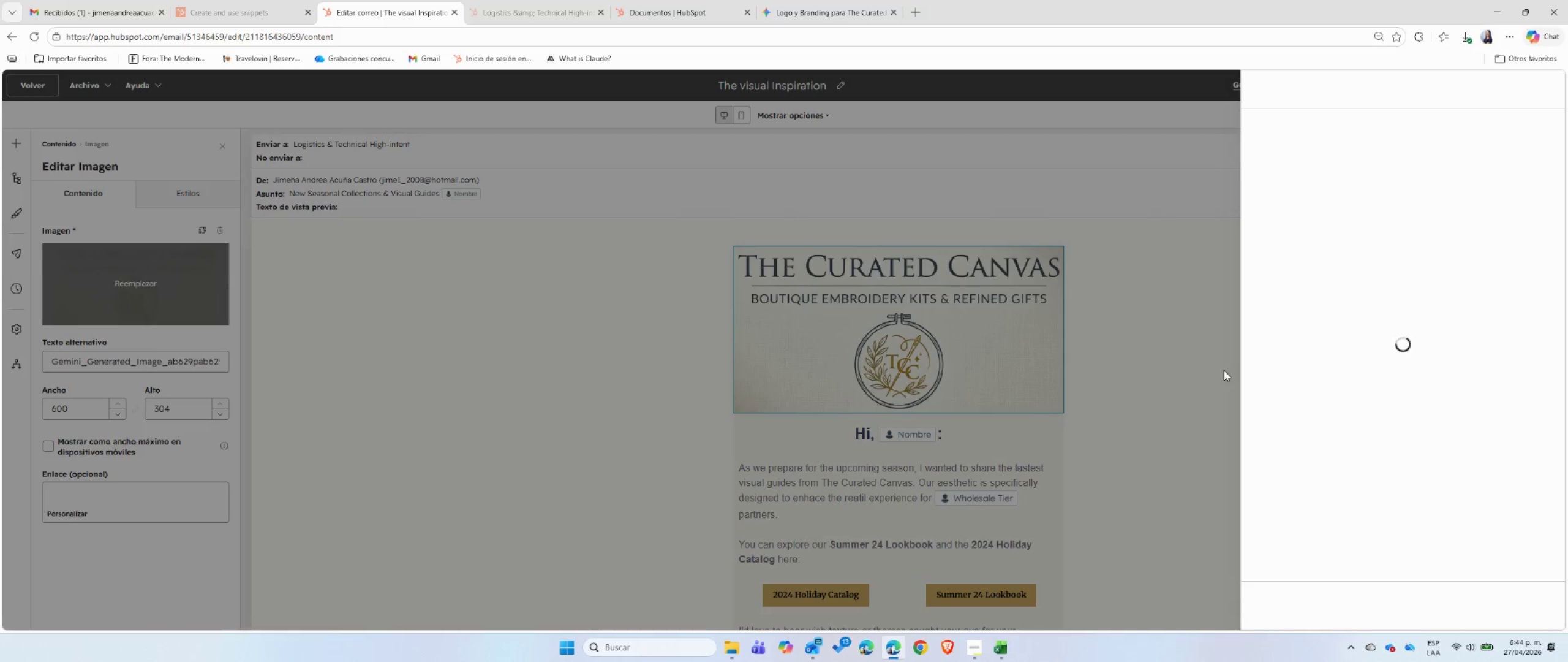 
mouse_move([1411, 310])
 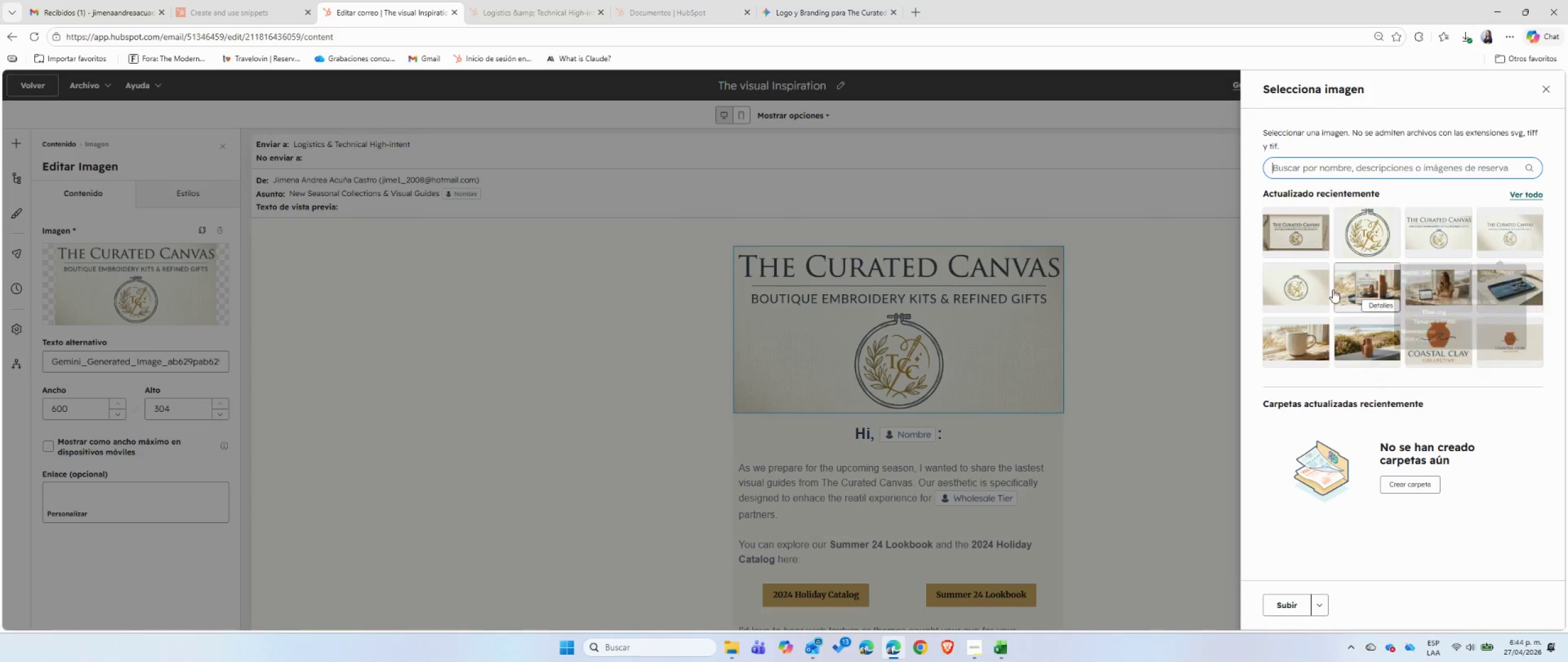 
left_click([1296, 278])
 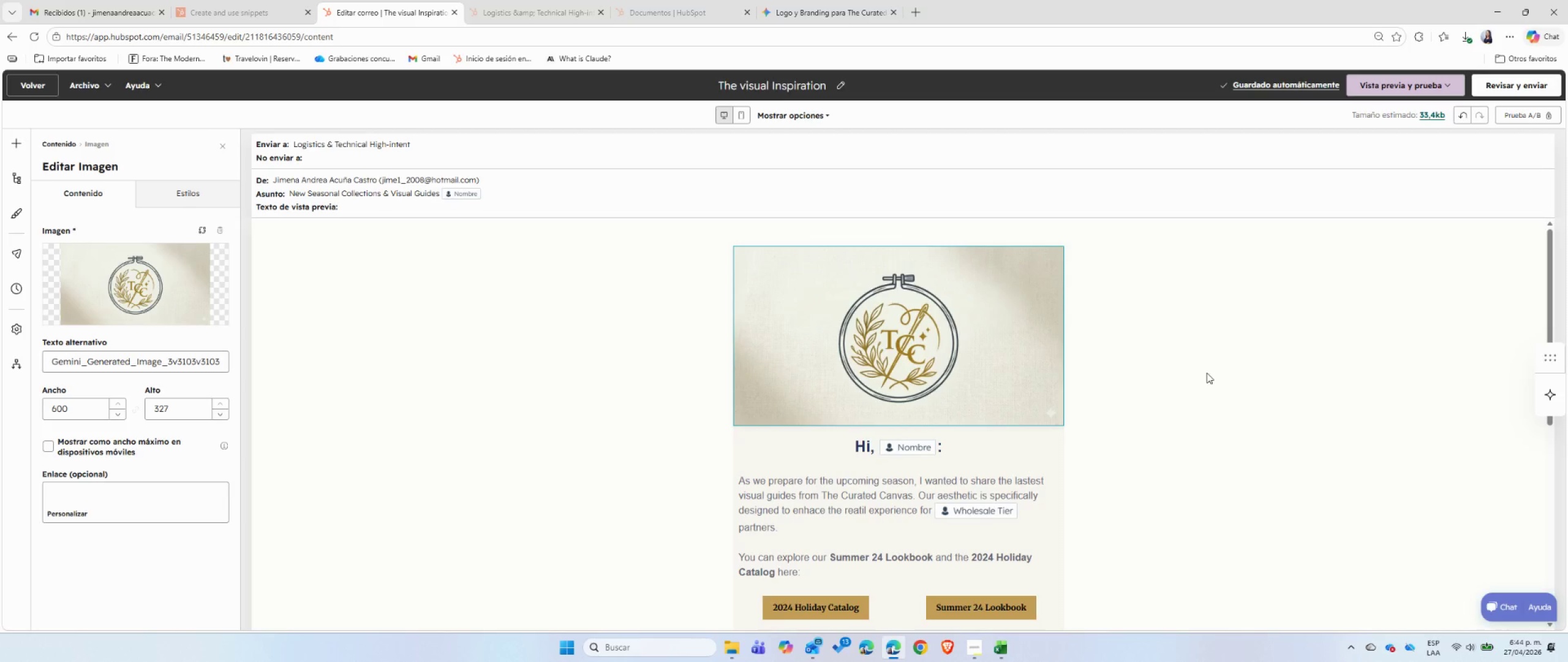 
wait(6.42)
 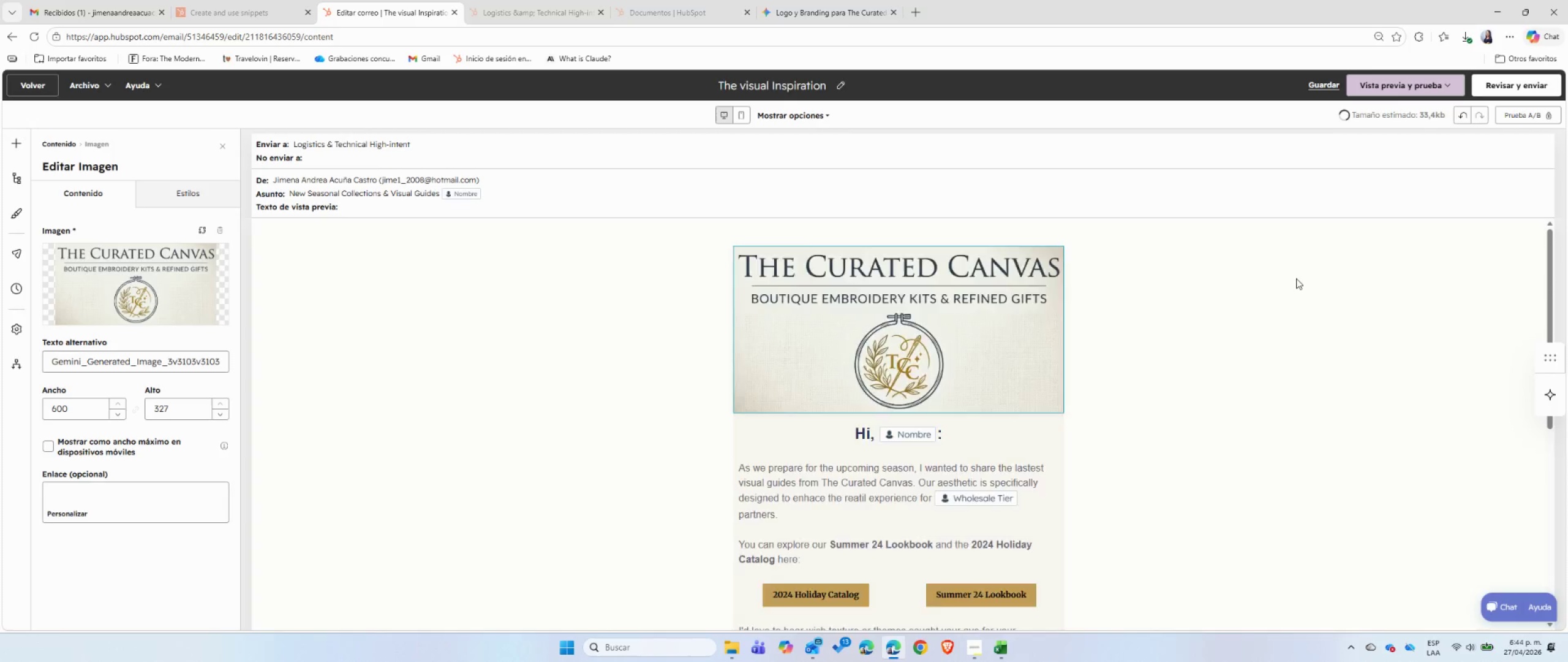 
left_click([581, 464])
 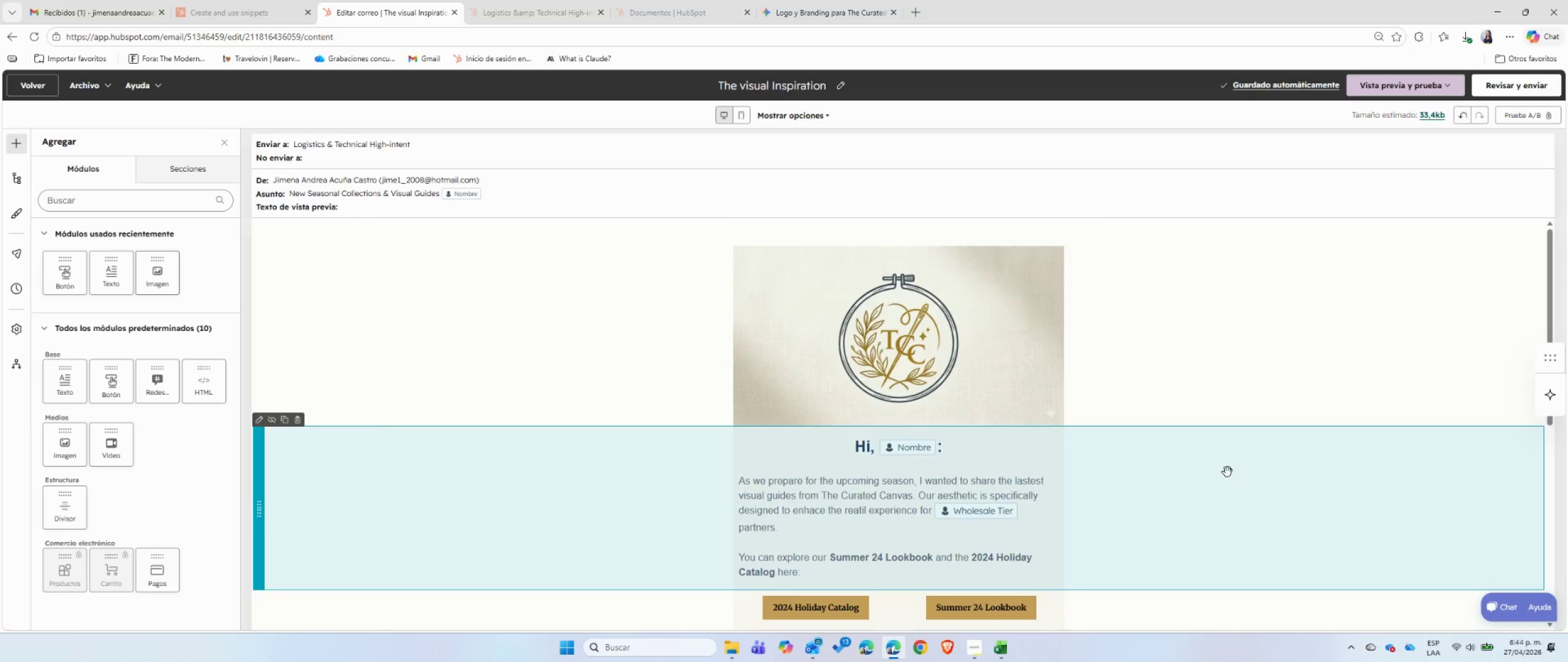 
scroll: coordinate [1227, 473], scroll_direction: up, amount: 4.0
 